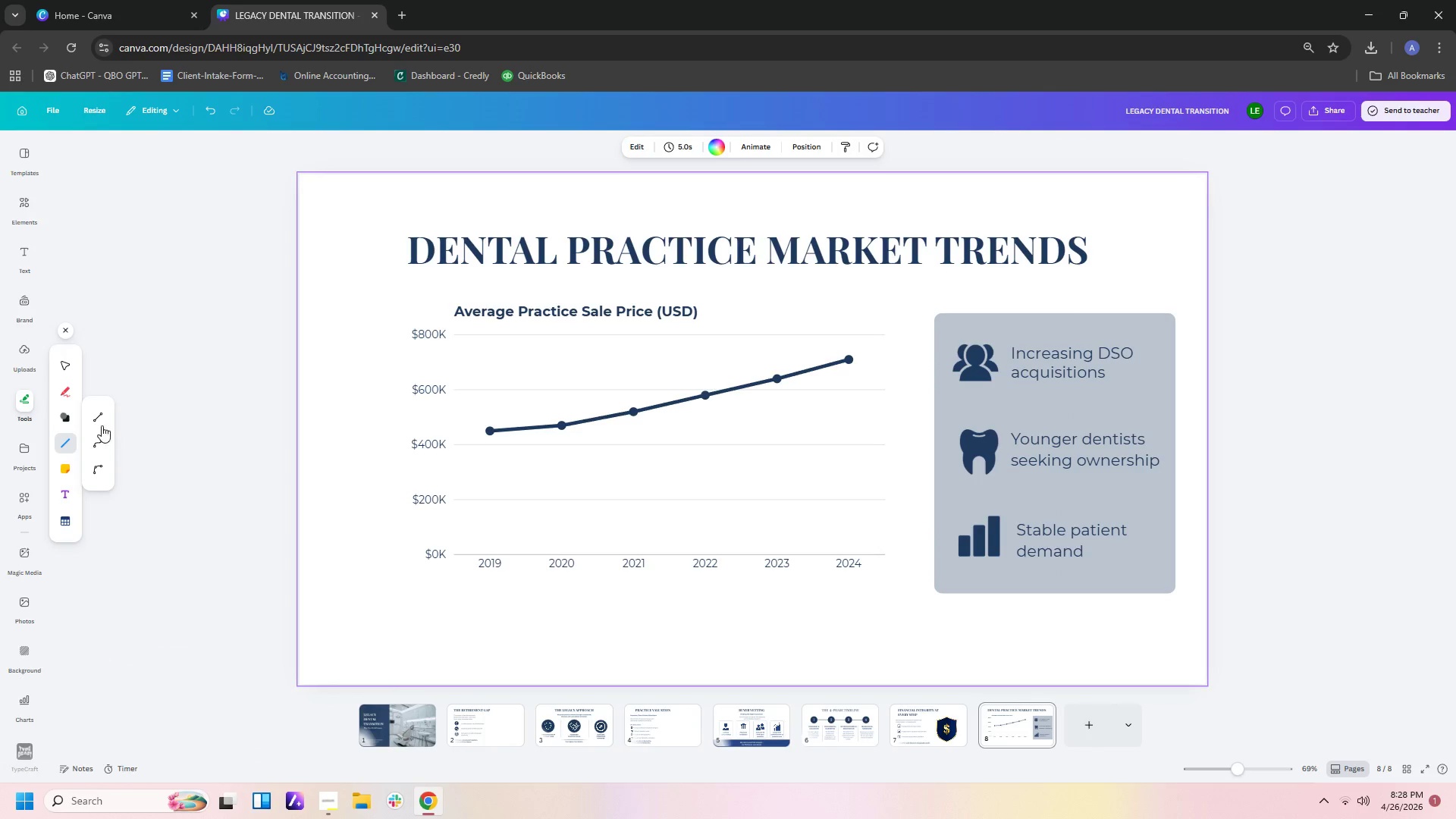 
left_click([93, 419])
 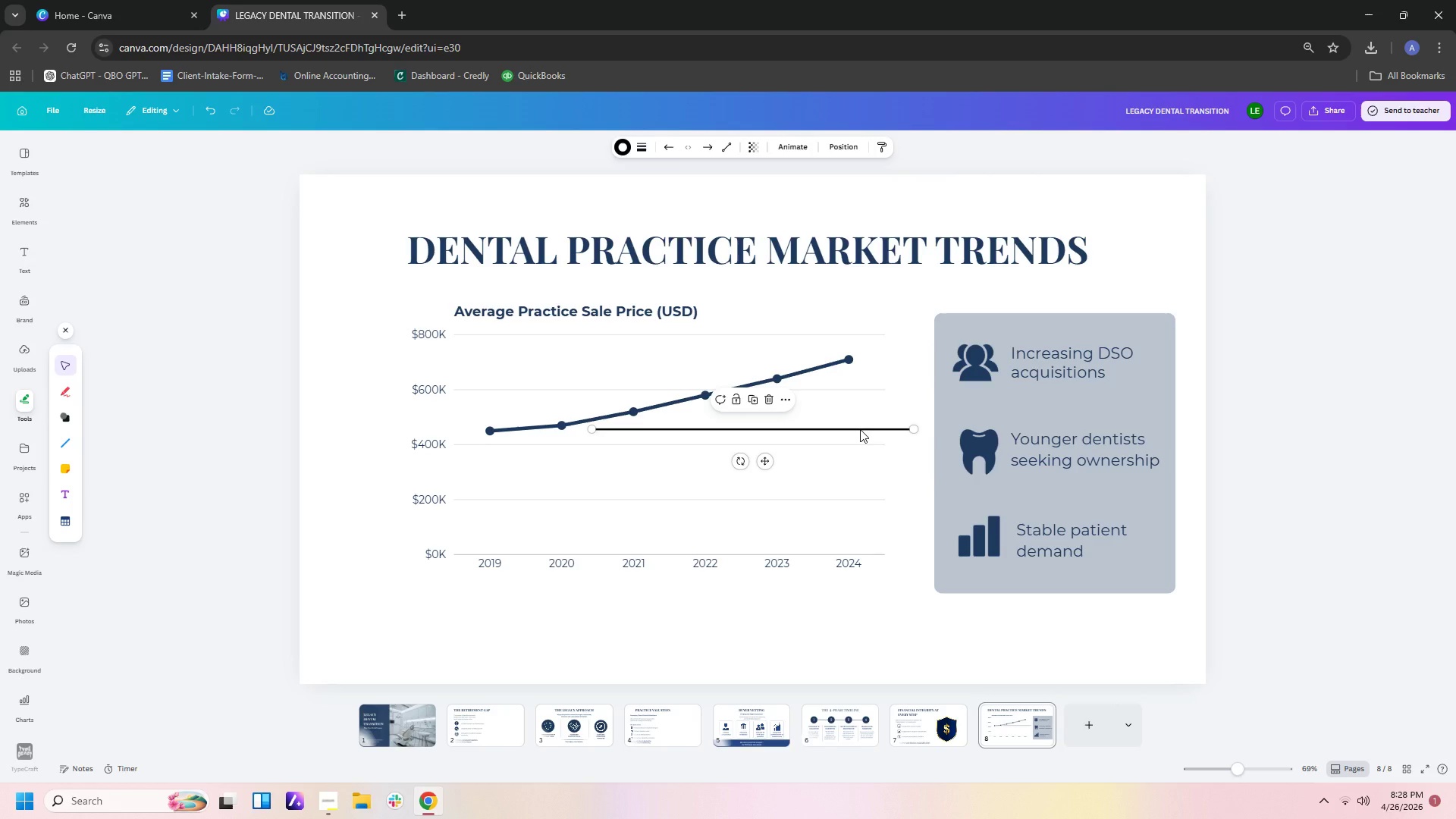 
left_click_drag(start_coordinate=[860, 429], to_coordinate=[1114, 402])
 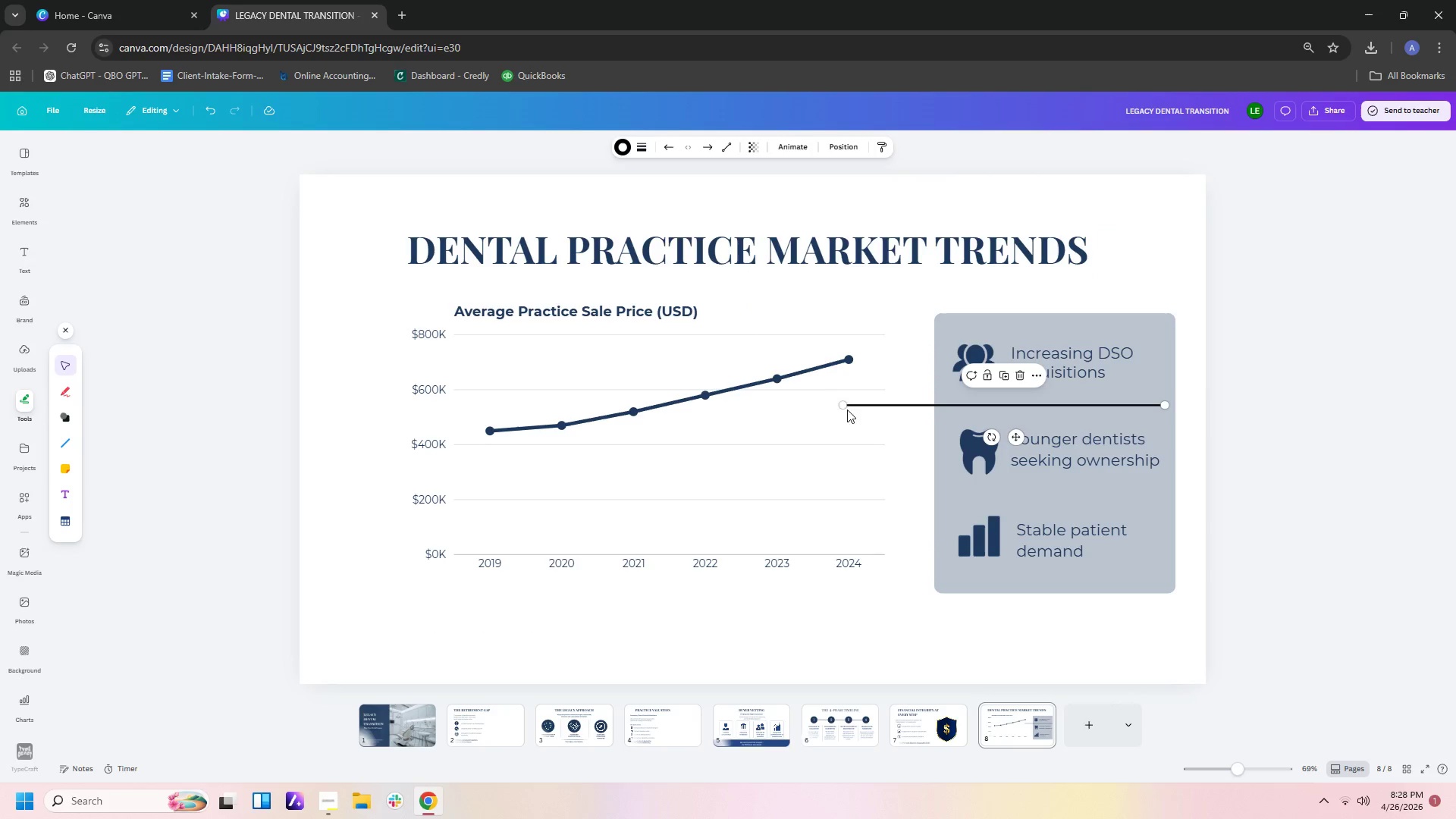 
left_click_drag(start_coordinate=[843, 406], to_coordinate=[952, 403])
 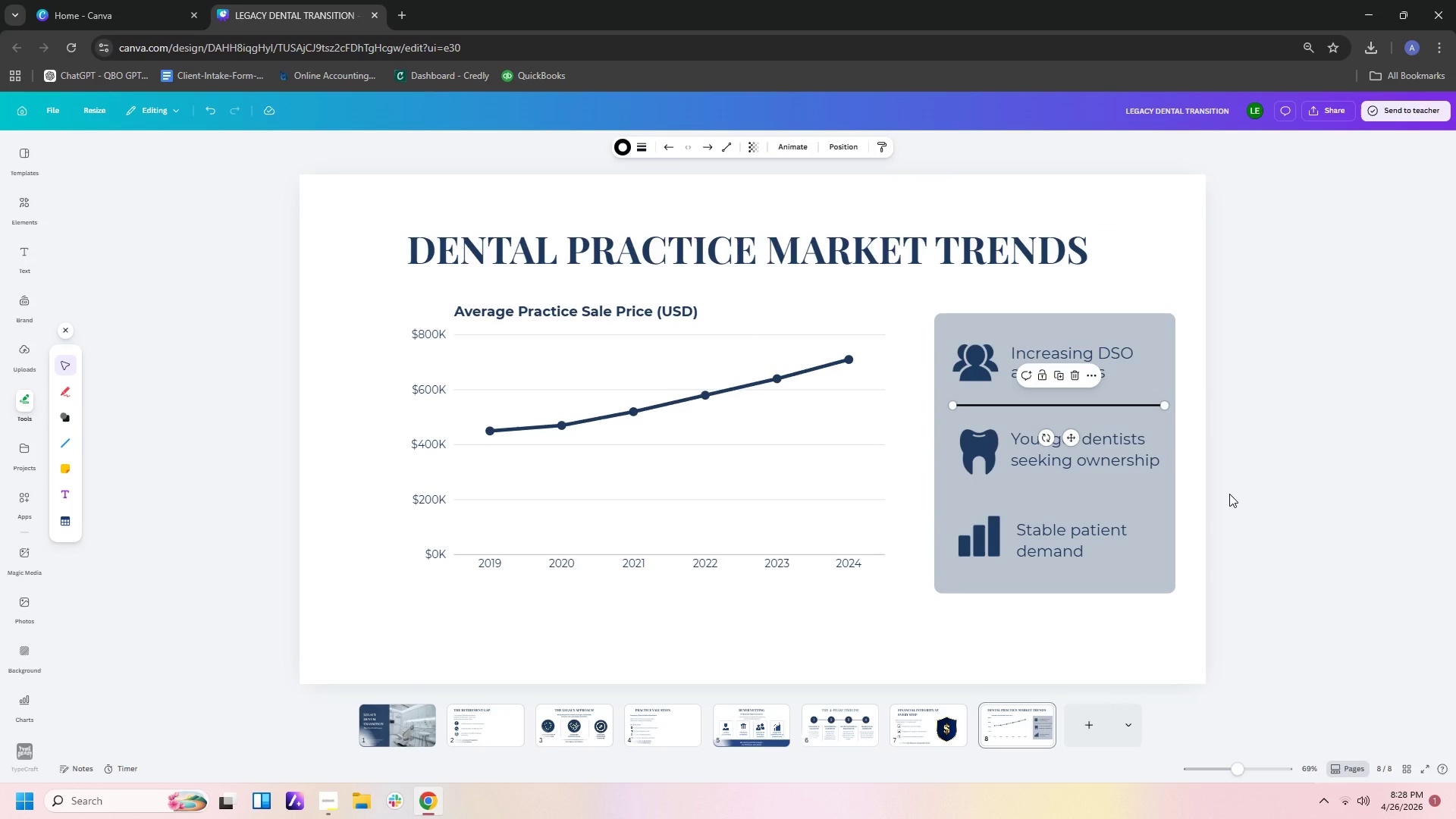 
key(Control+C)
 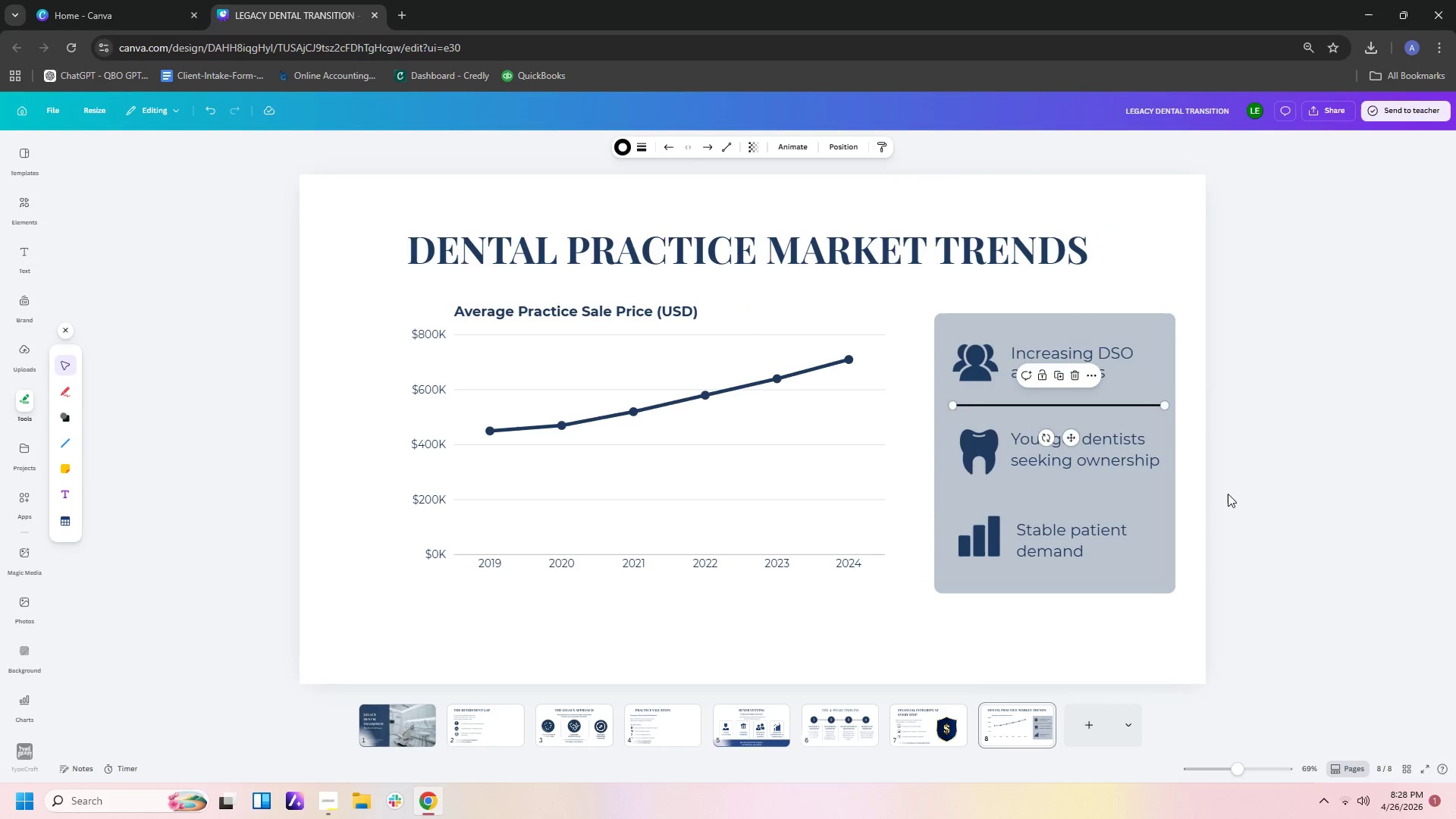 
key(Control+V)
 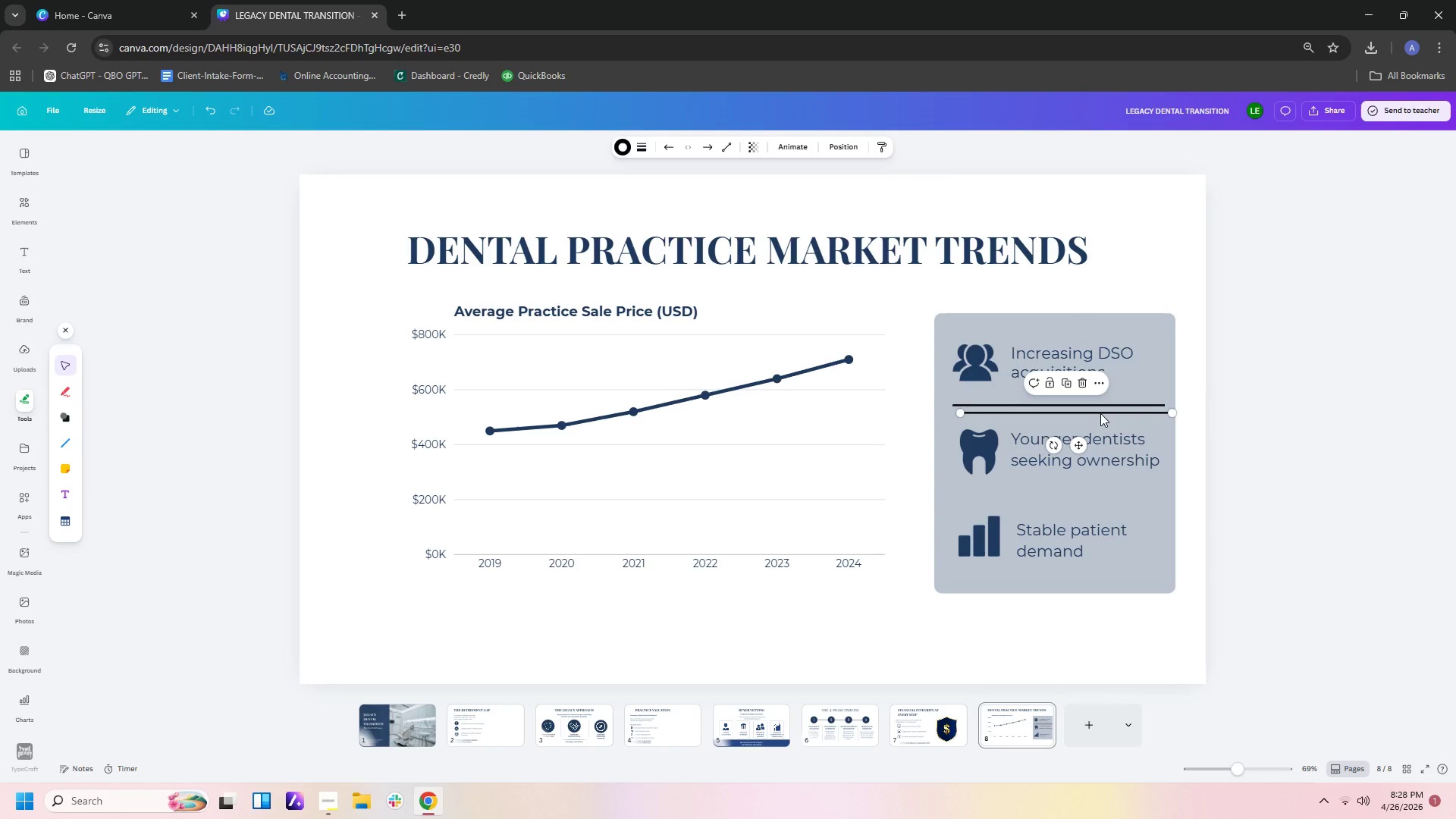 
left_click_drag(start_coordinate=[1100, 413], to_coordinate=[1093, 495])
 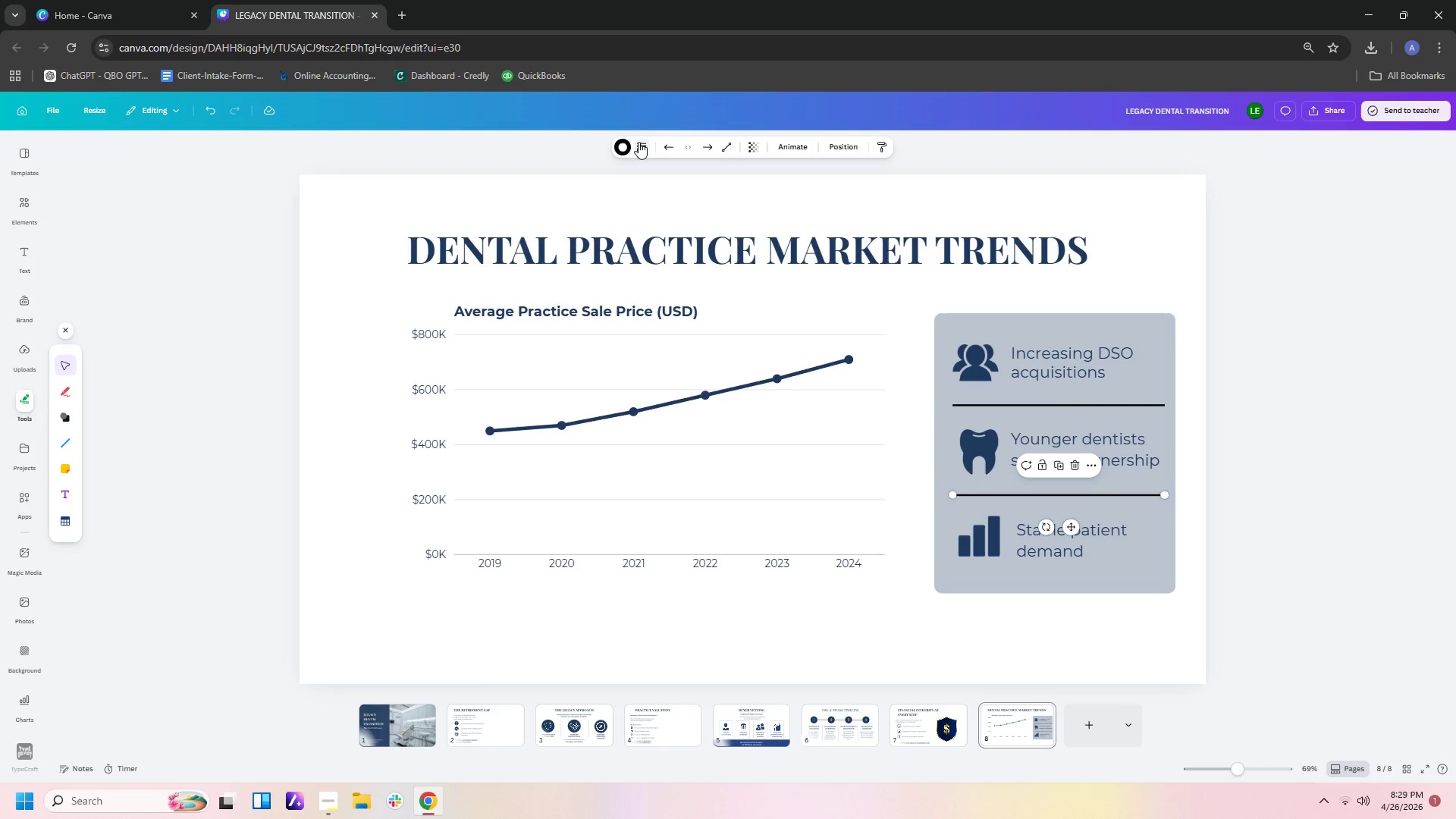 
left_click([643, 151])
 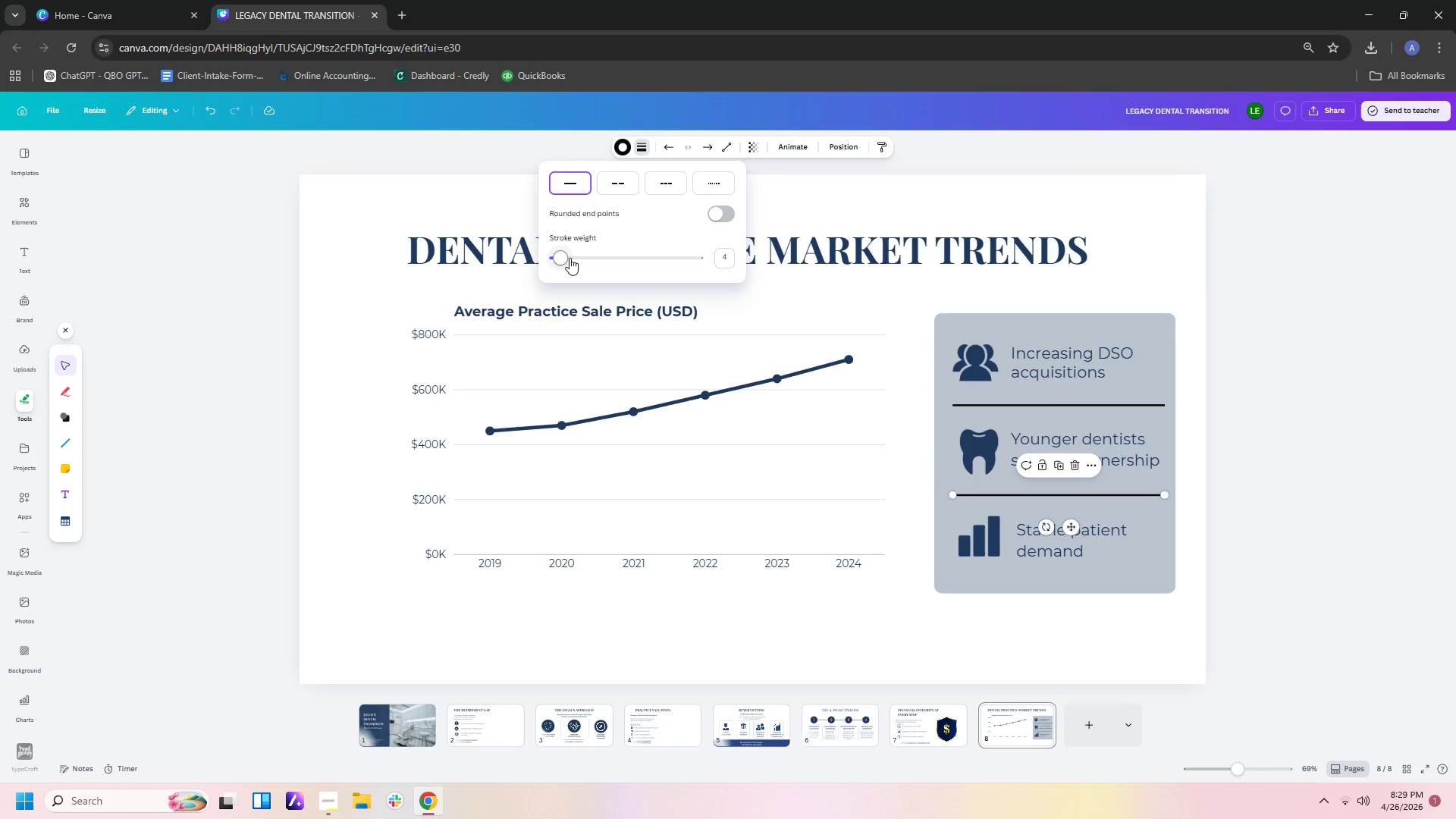 
left_click_drag(start_coordinate=[564, 258], to_coordinate=[556, 259])
 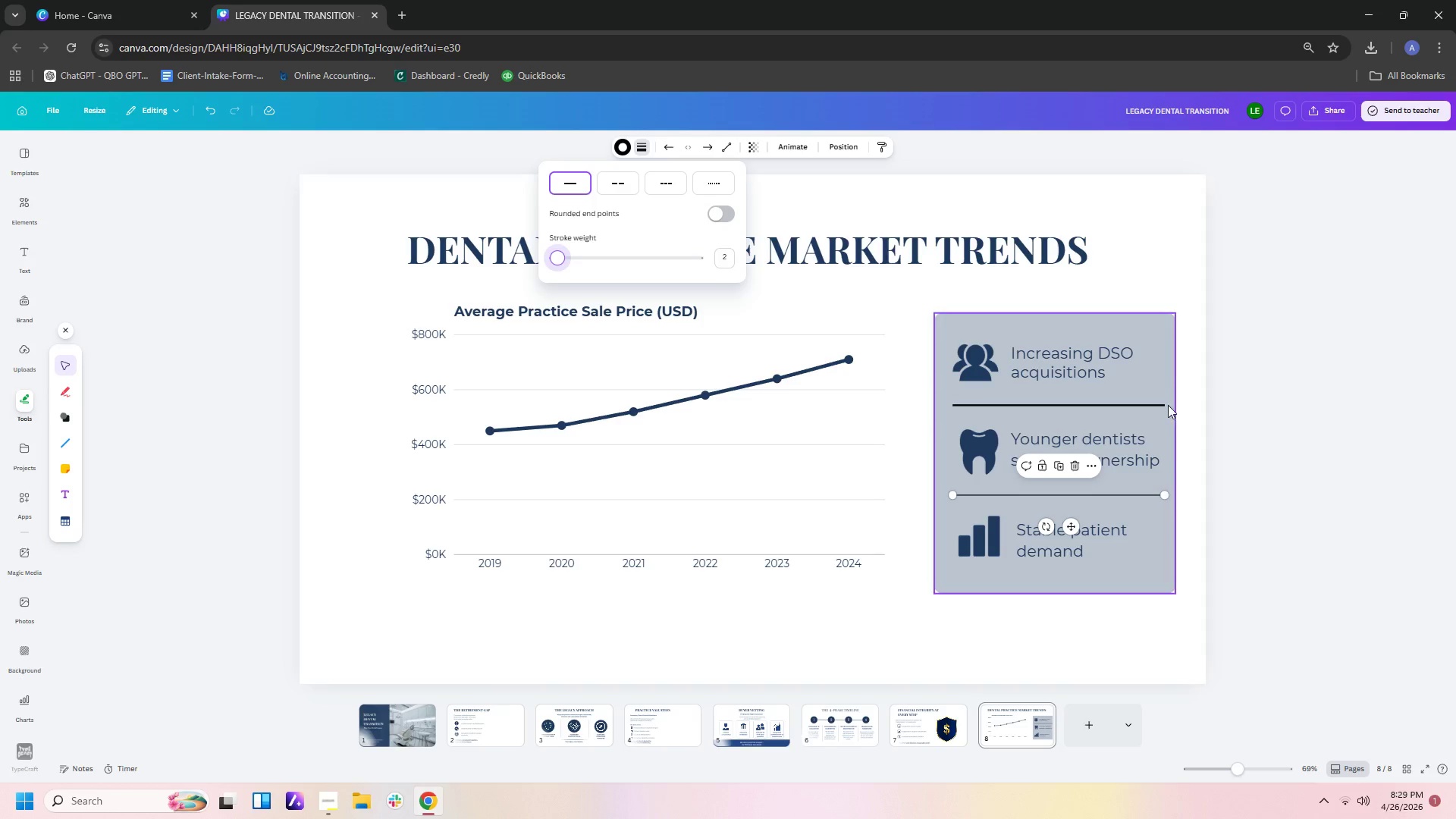 
left_click([1161, 405])
 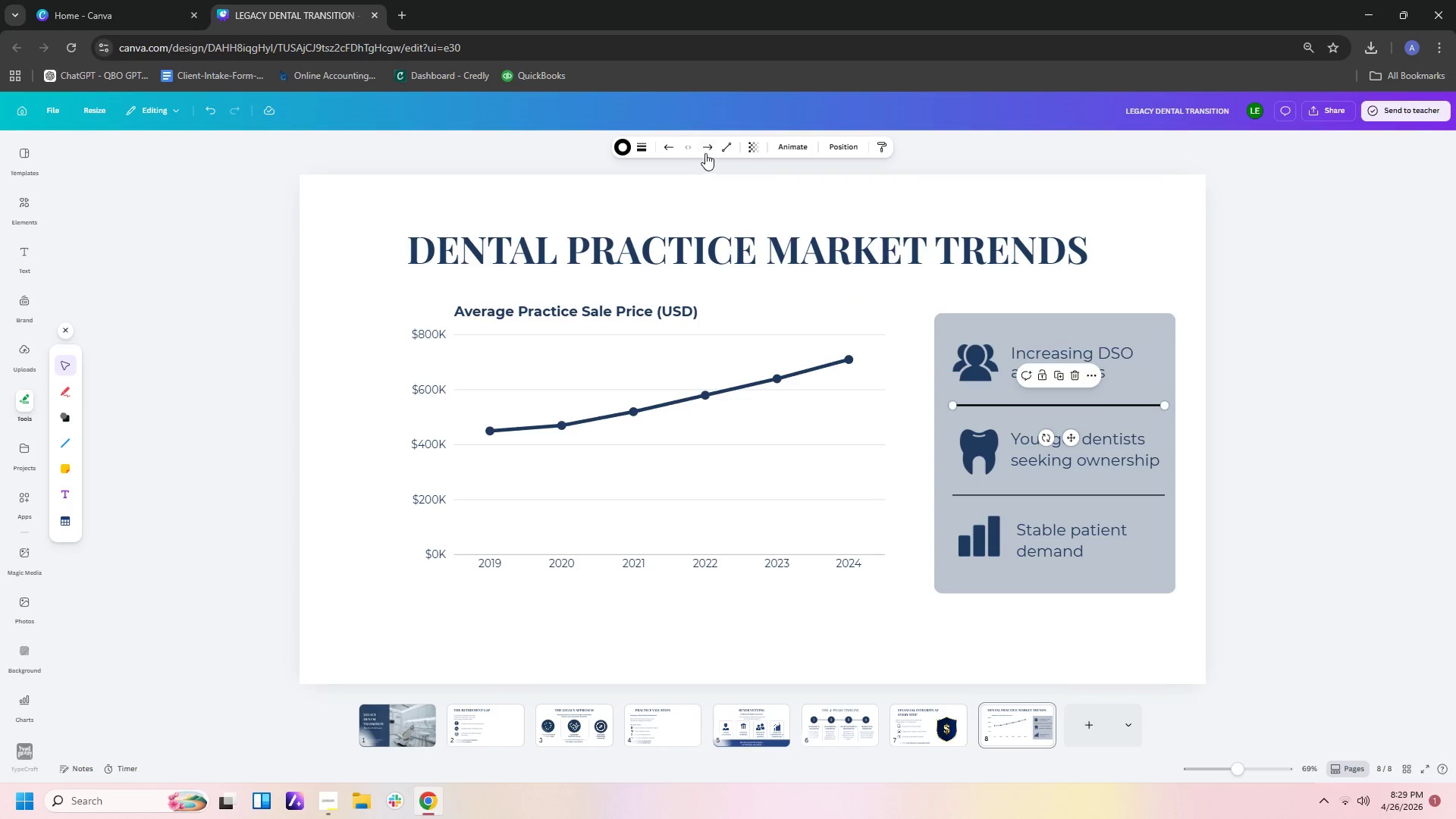 
left_click([642, 149])
 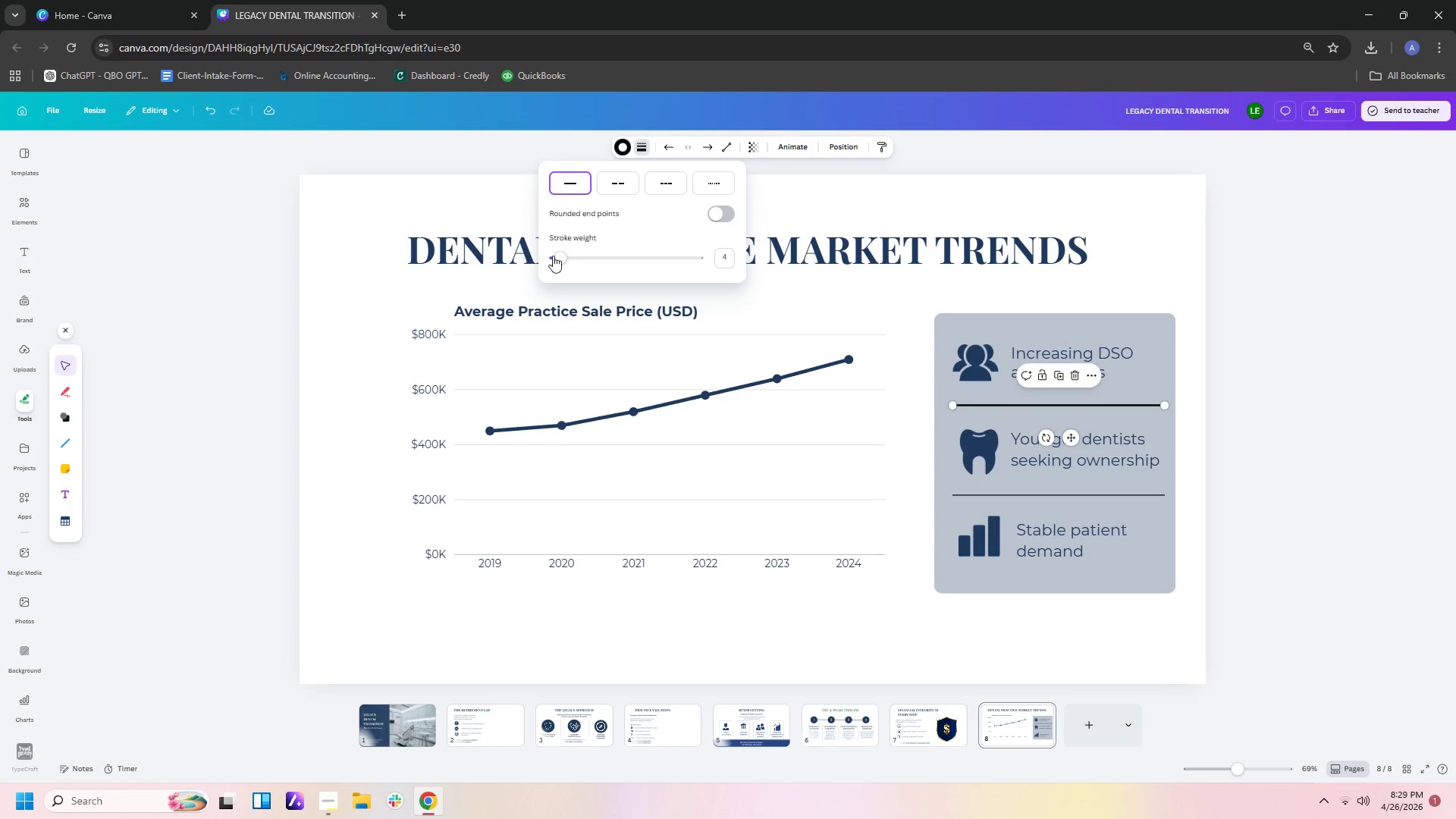 
left_click_drag(start_coordinate=[560, 256], to_coordinate=[554, 257])
 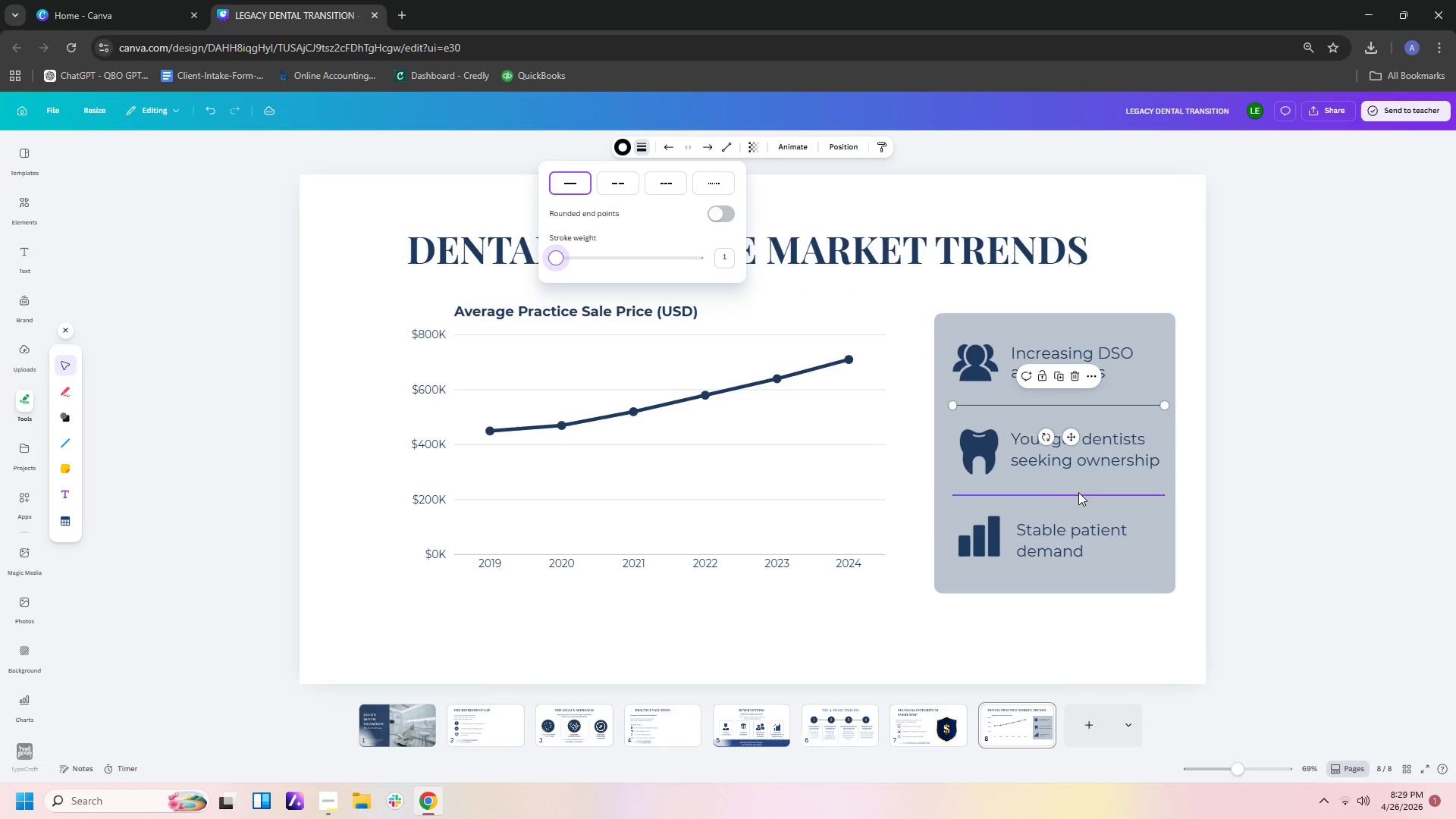 
left_click([1078, 495])
 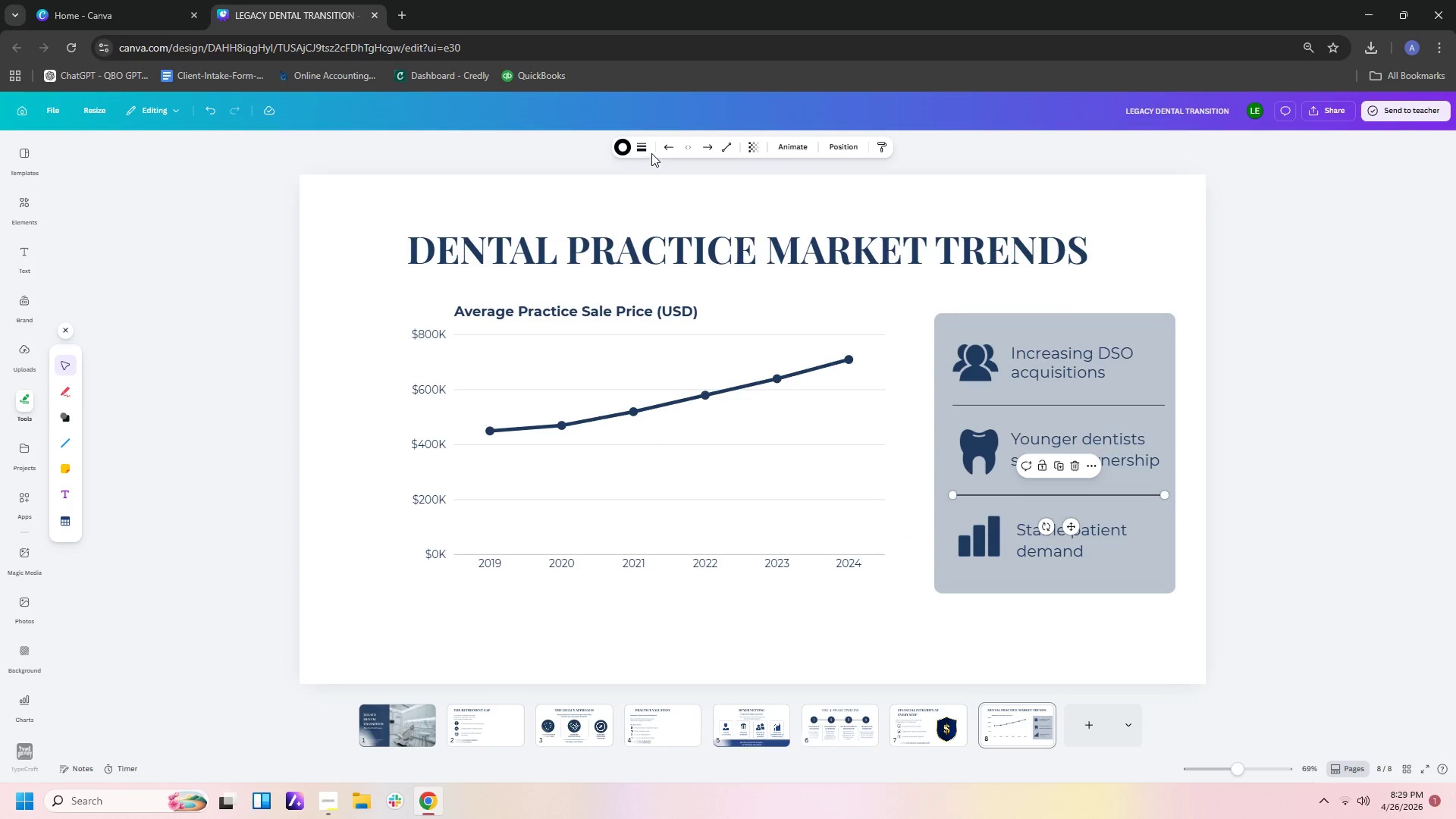 
left_click([648, 151])
 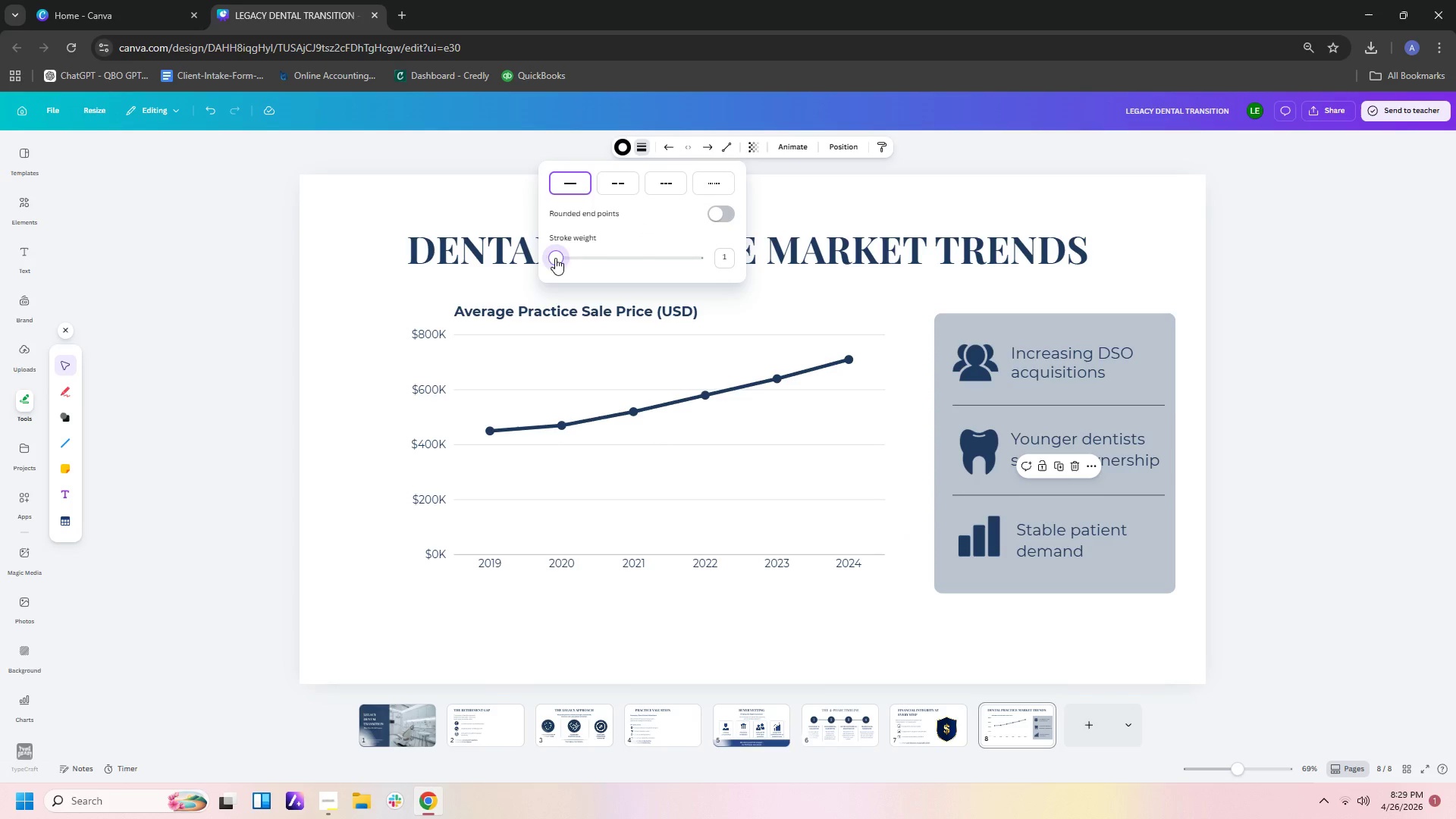 
left_click([1289, 465])
 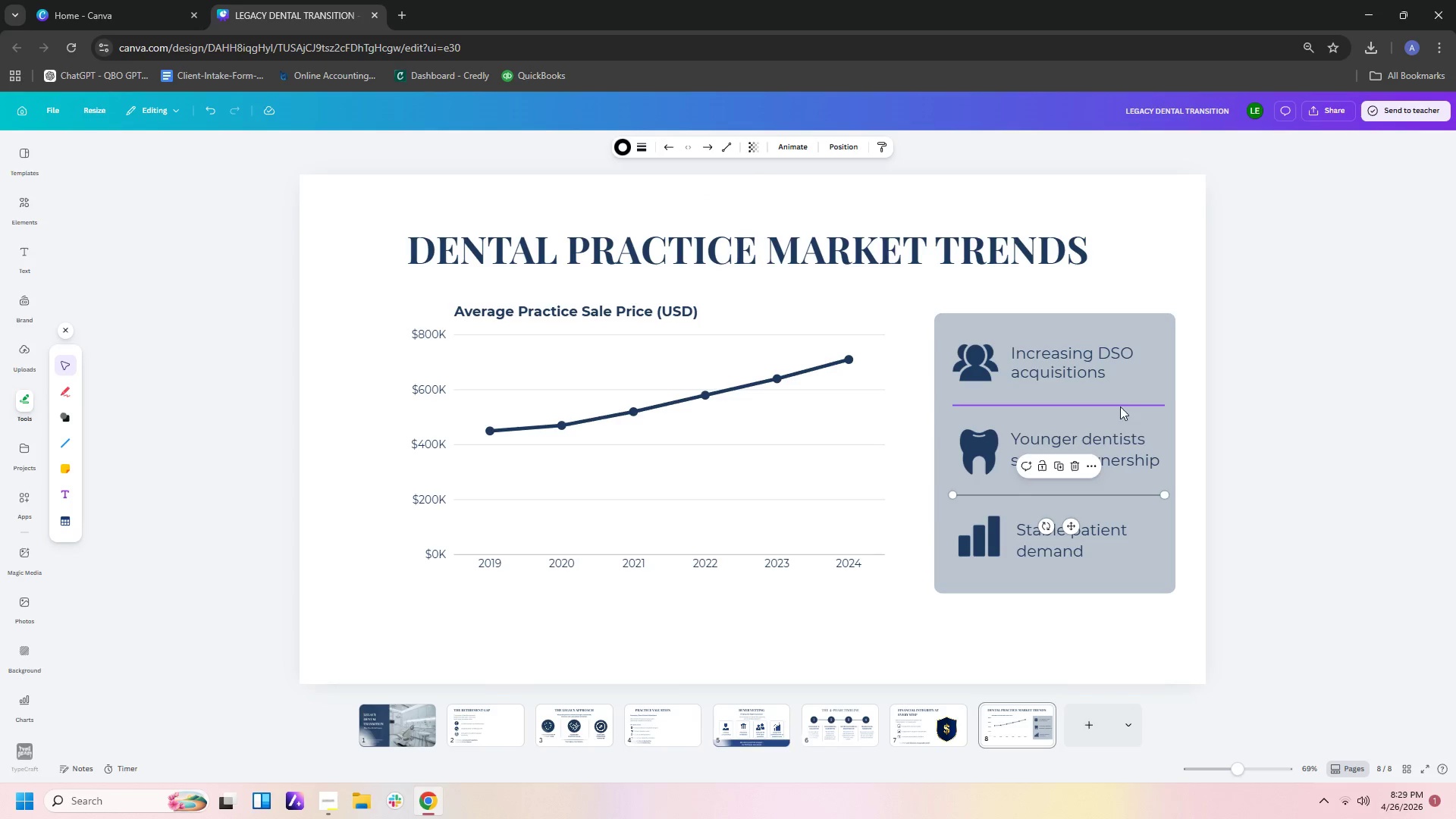 
left_click([1120, 405])
 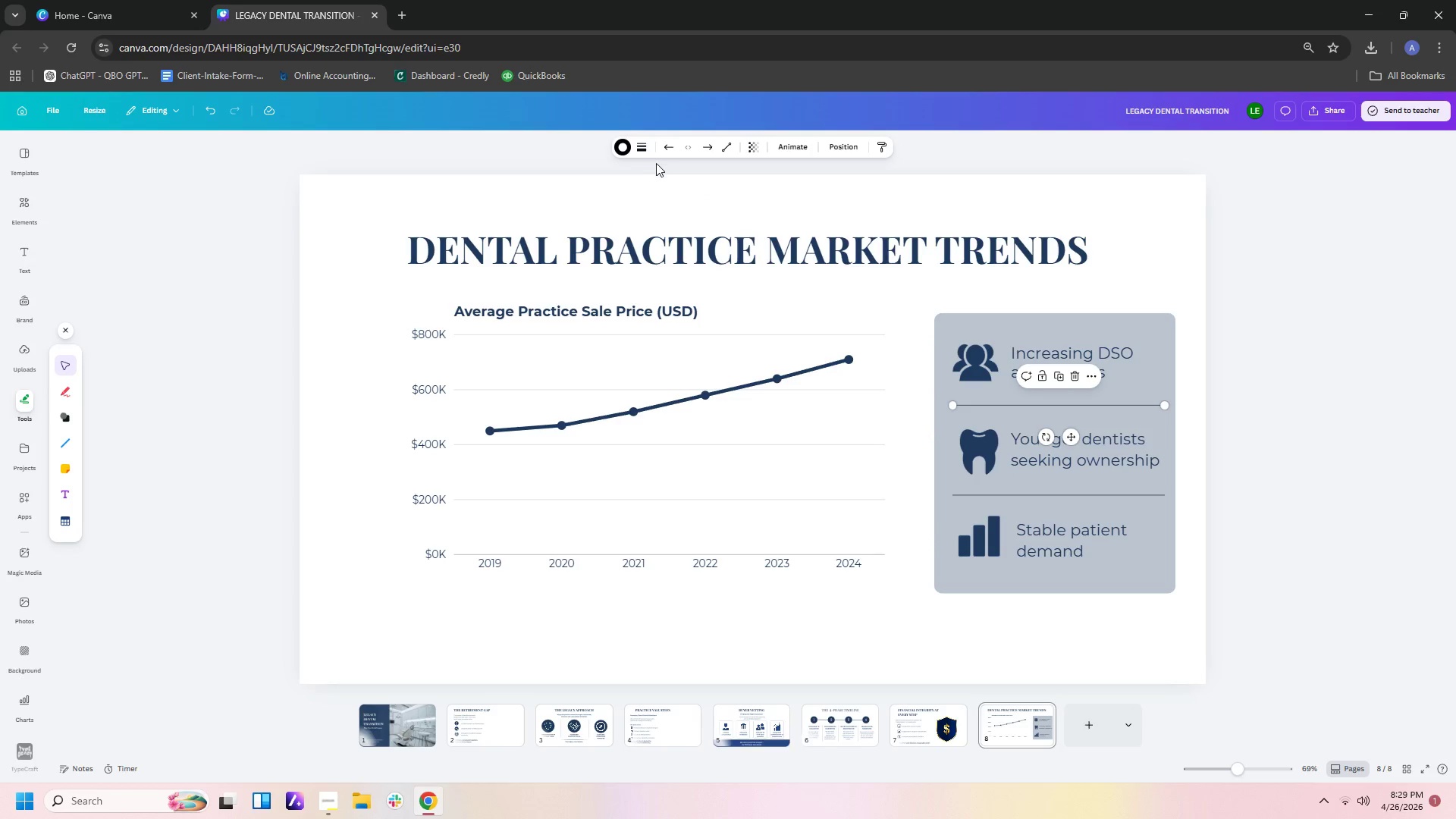 
left_click([646, 147])
 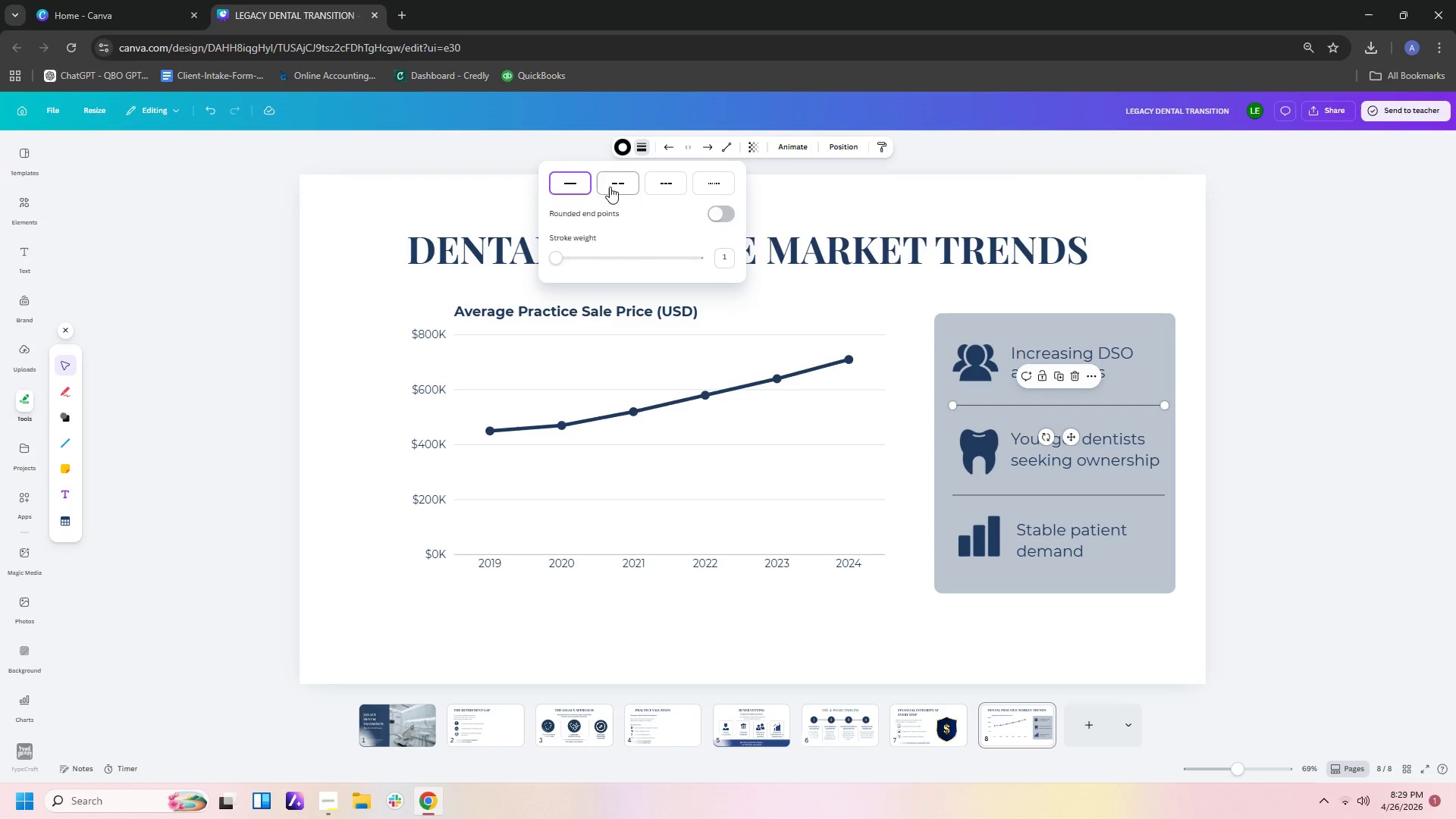 
left_click([624, 146])
 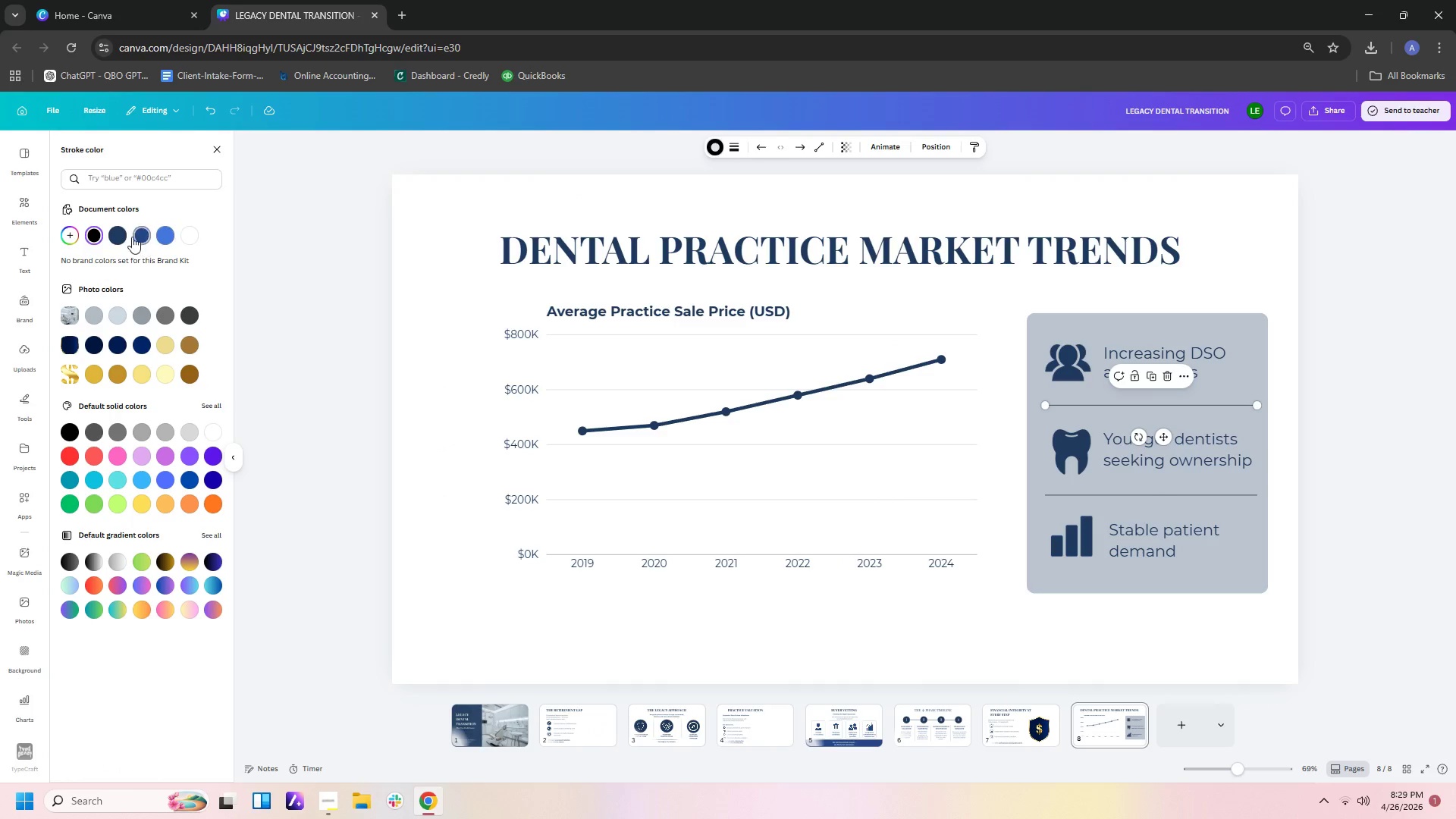 
left_click([117, 237])
 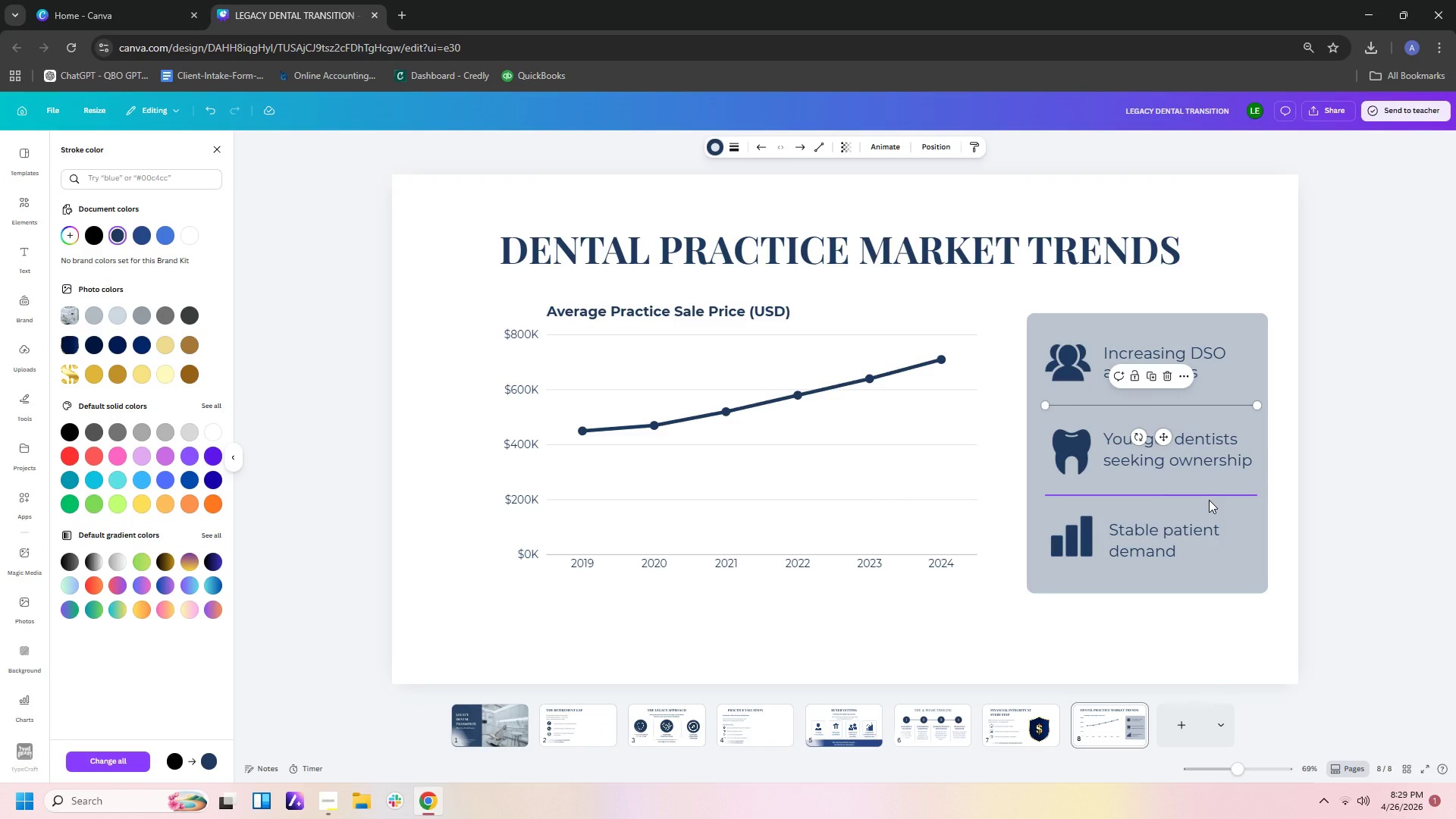 
left_click([1209, 500])
 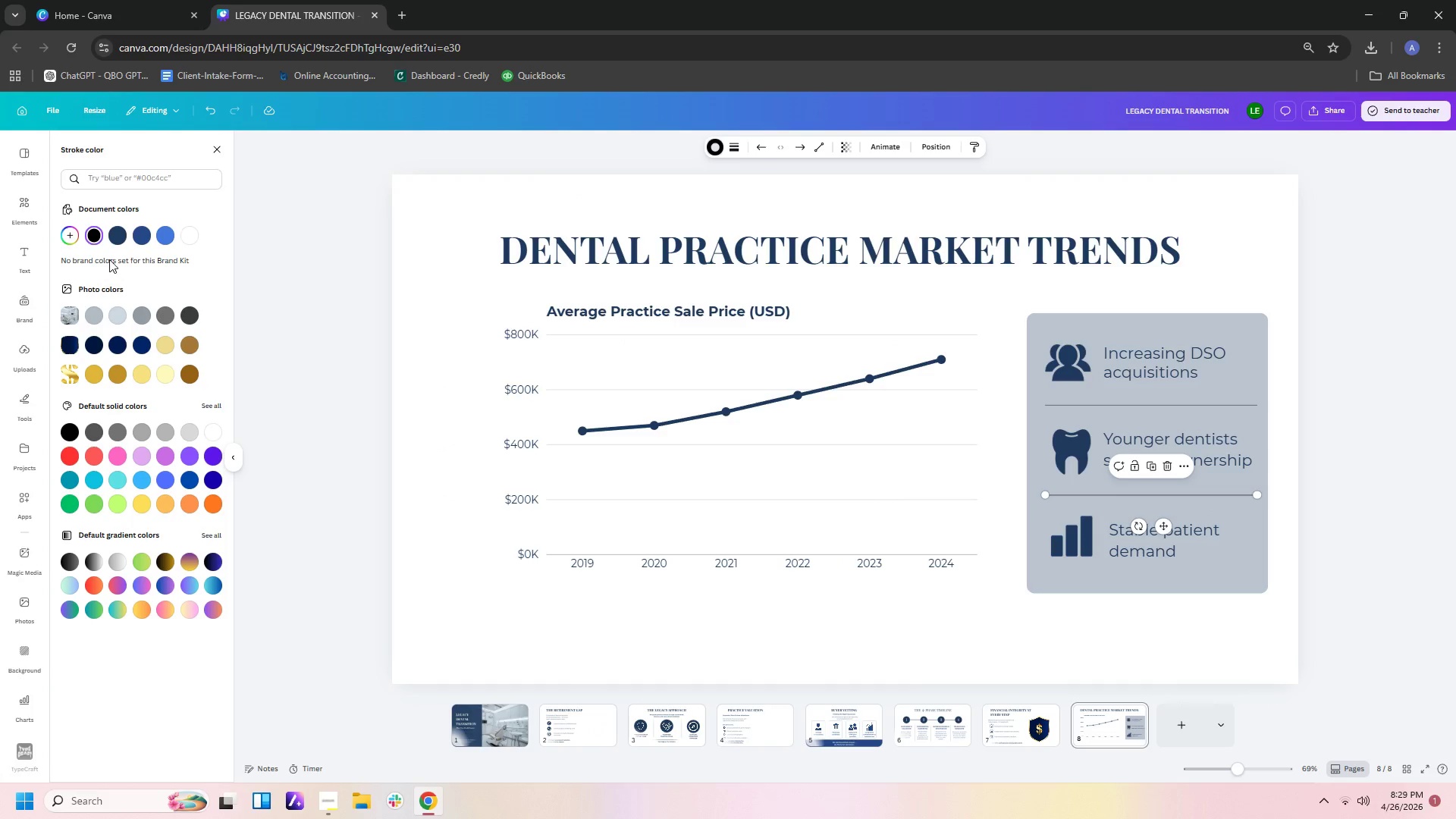 
left_click([116, 235])
 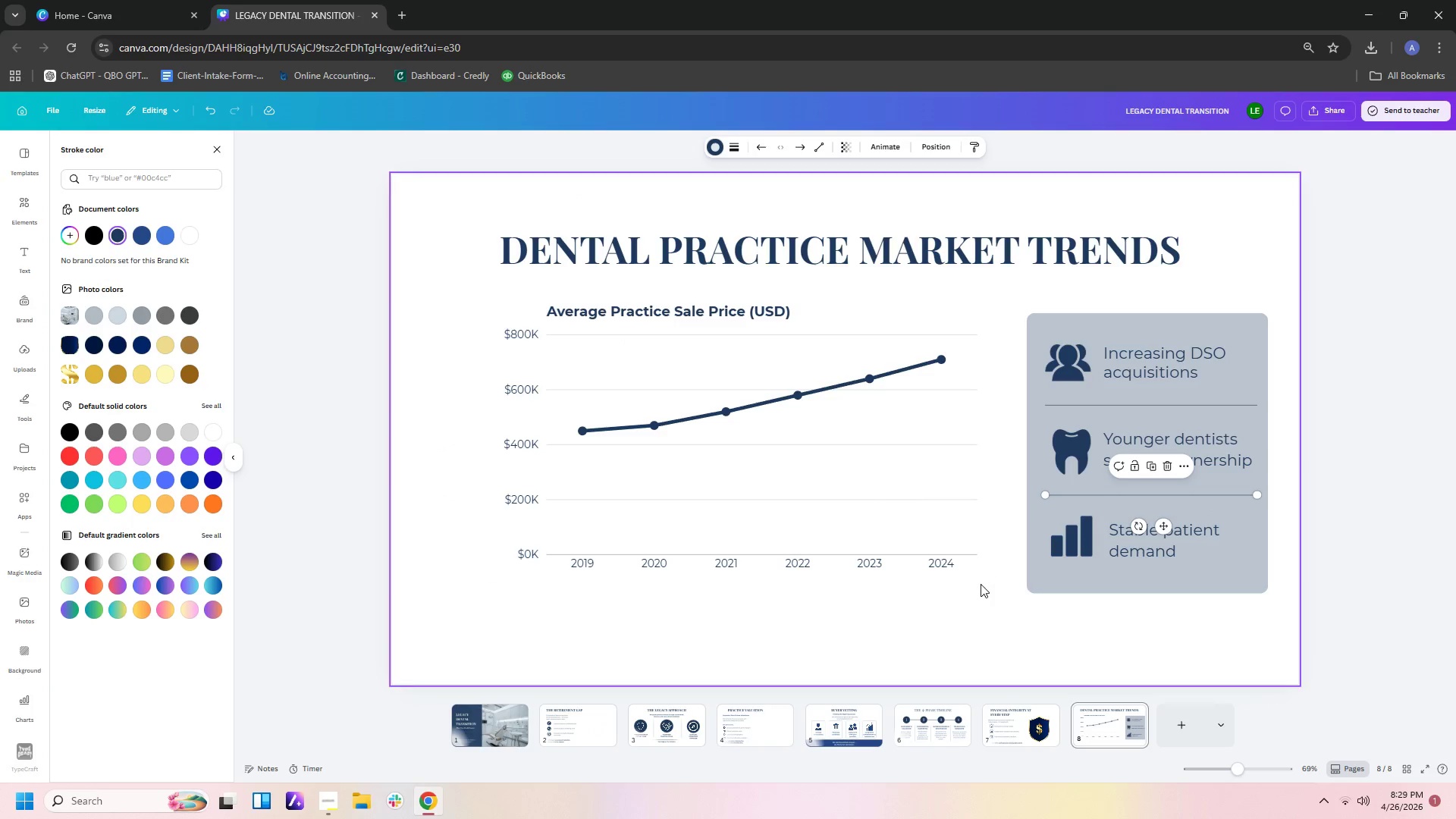 
left_click([1059, 620])
 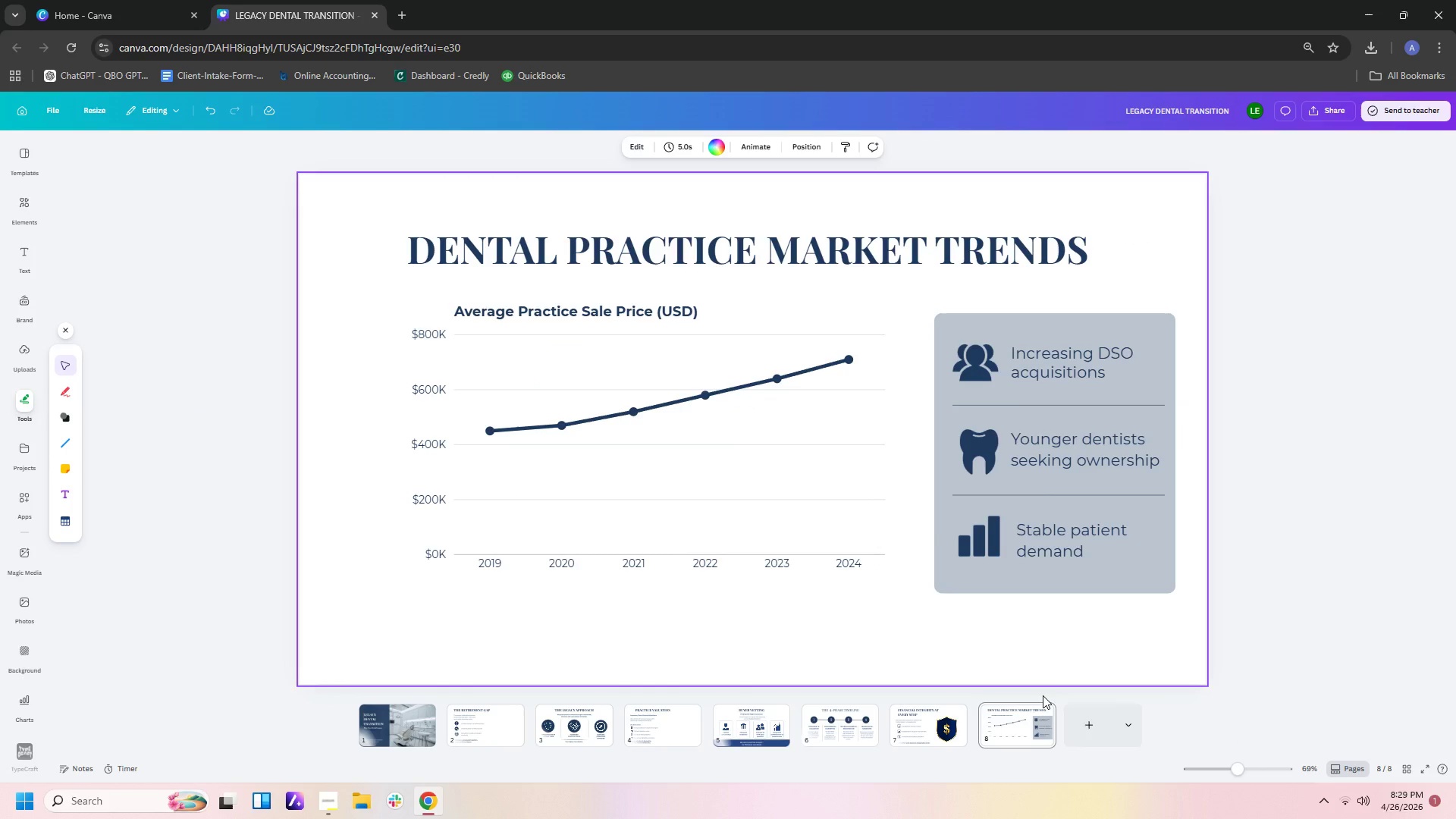 
left_click([769, 711])
 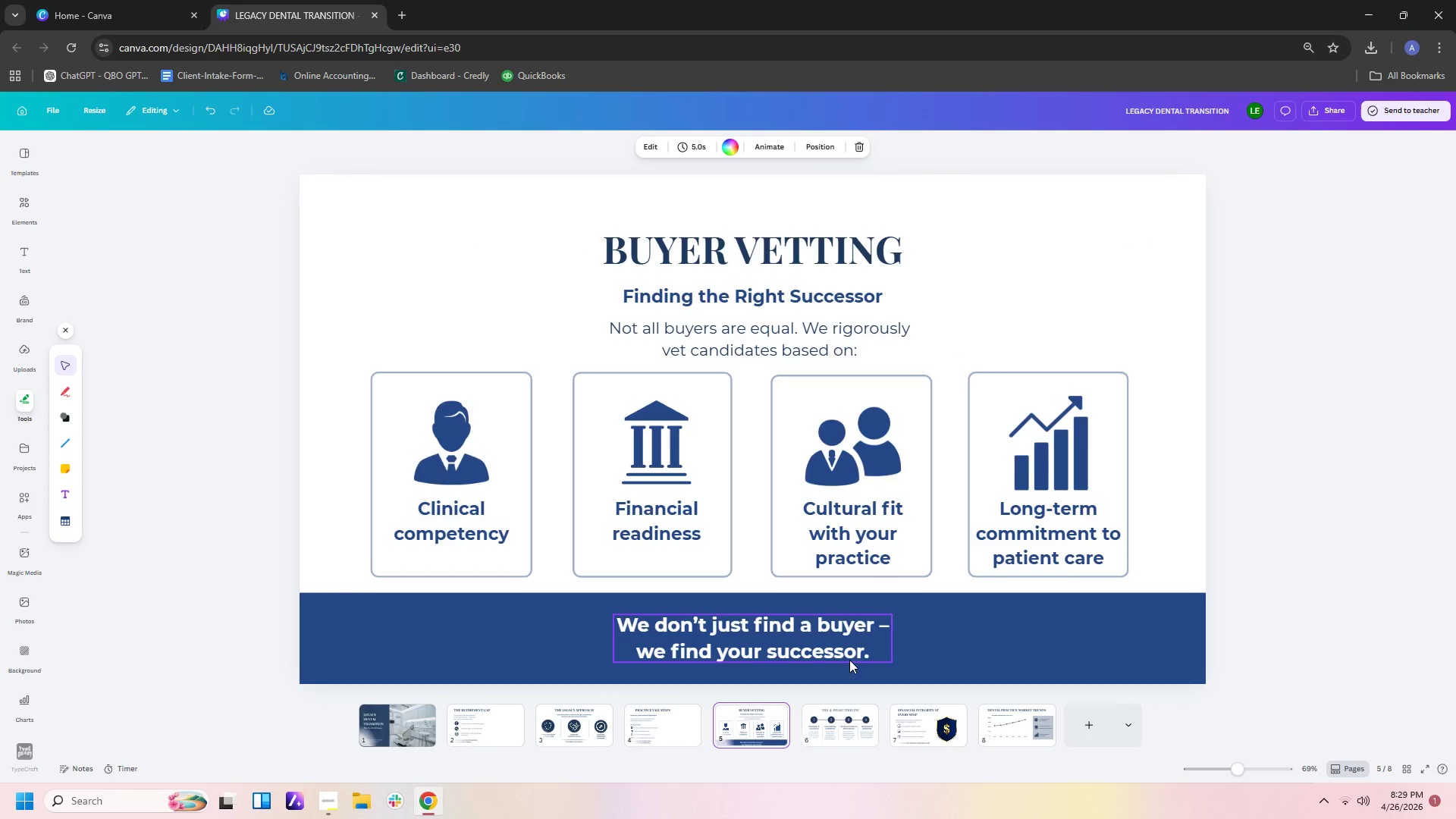 
left_click([1015, 664])
 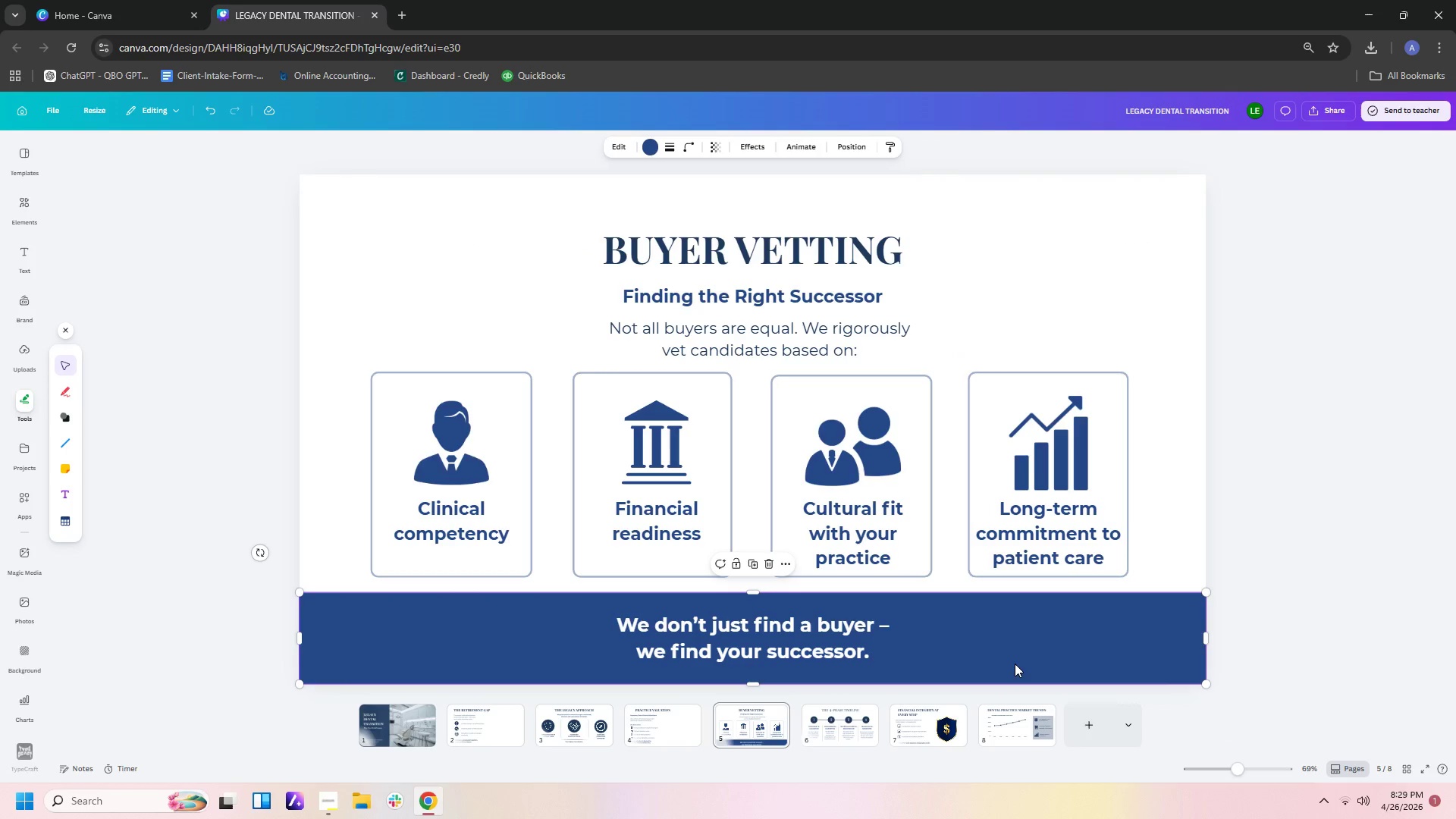 
key(Control+C)
 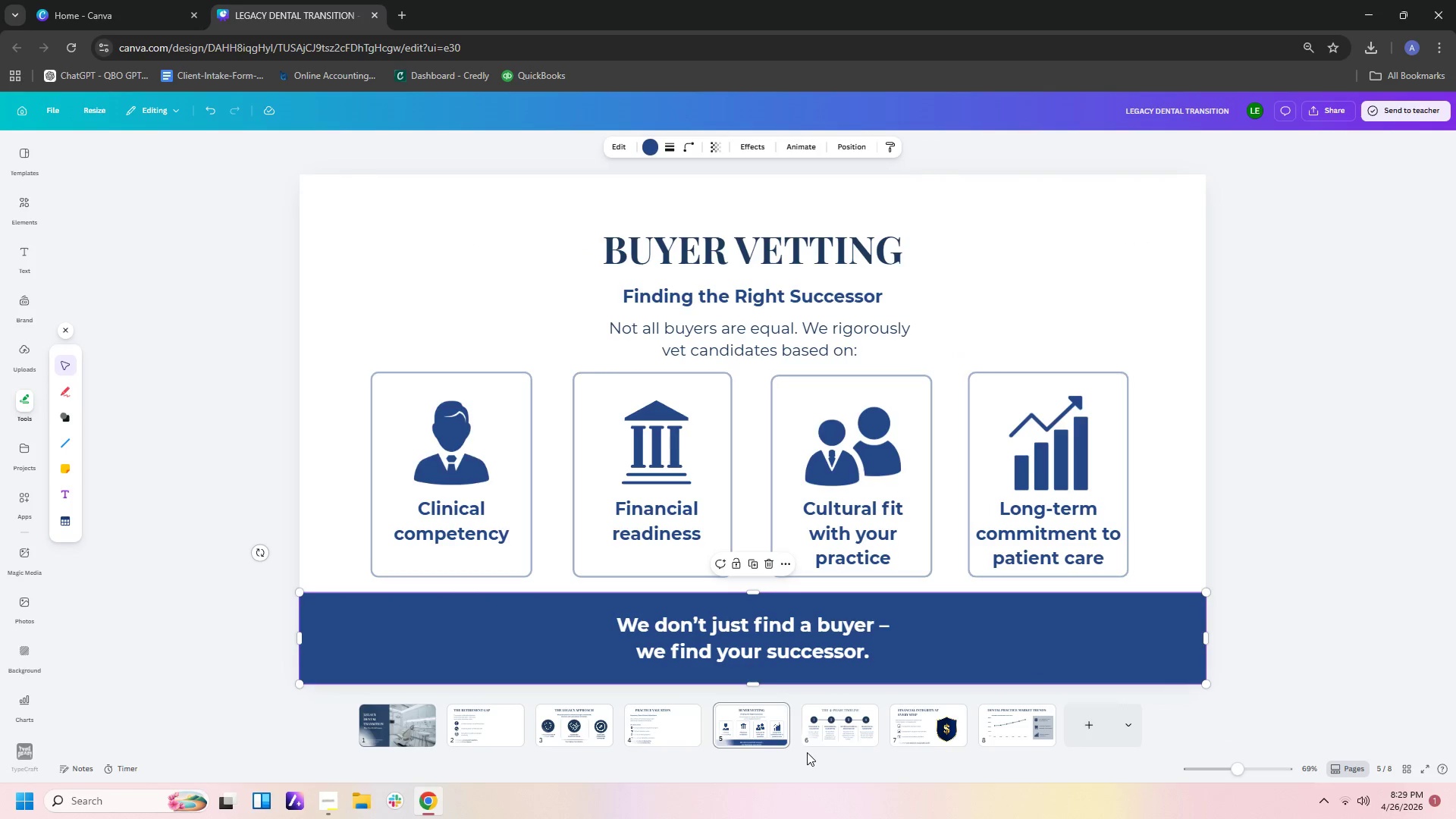 
left_click([822, 733])
 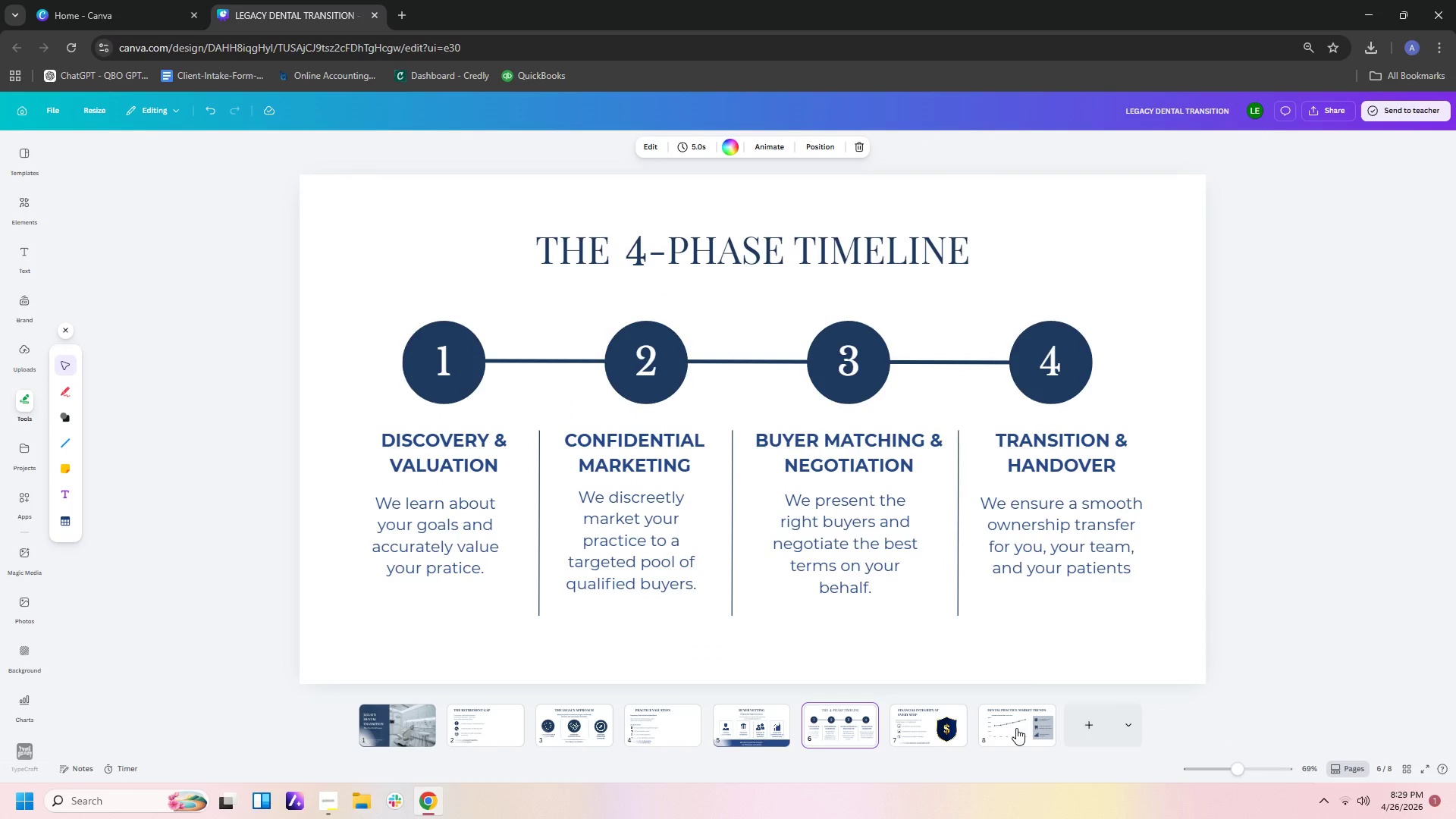 
left_click([1016, 728])
 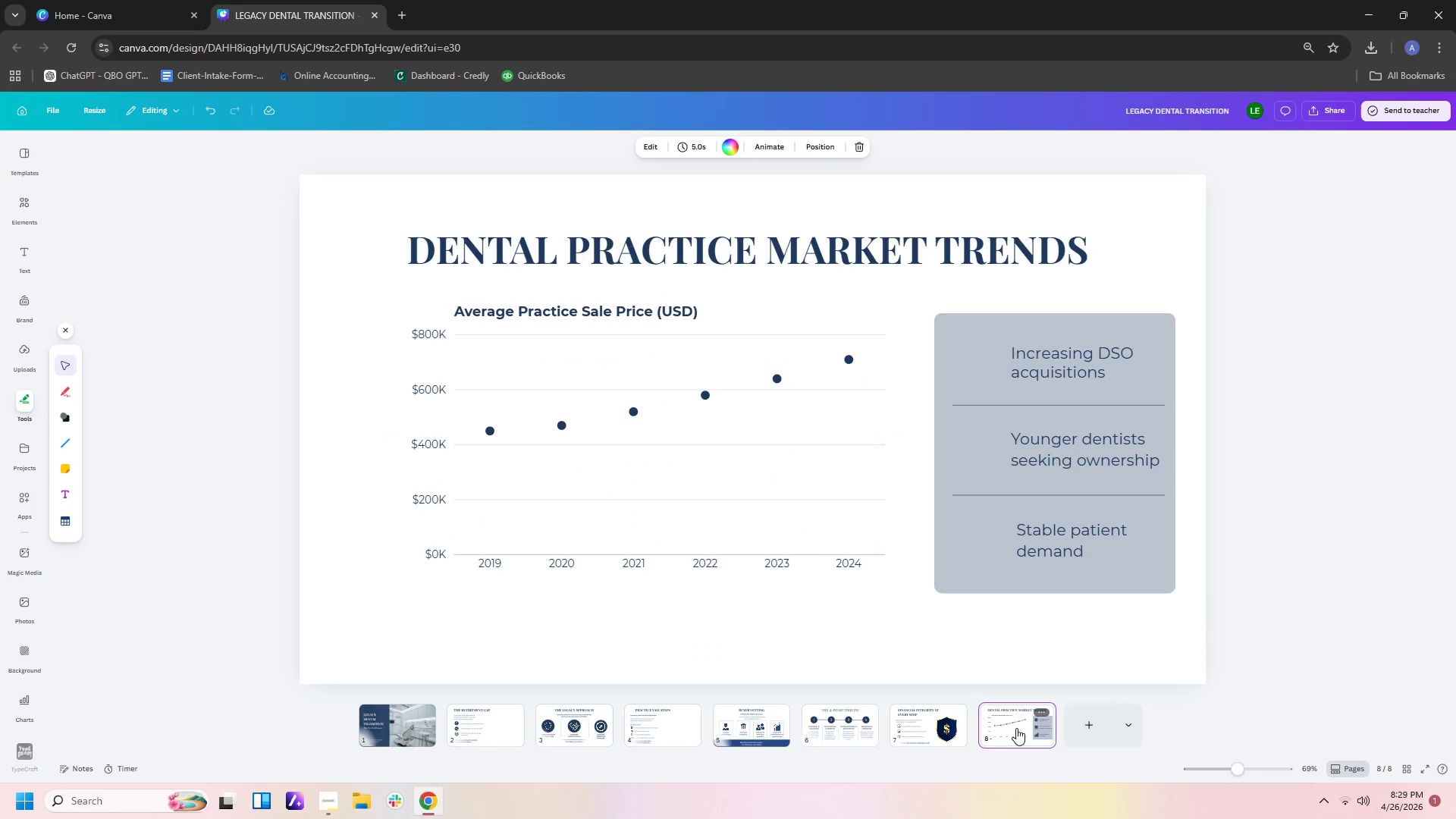 
key(Control+V)
 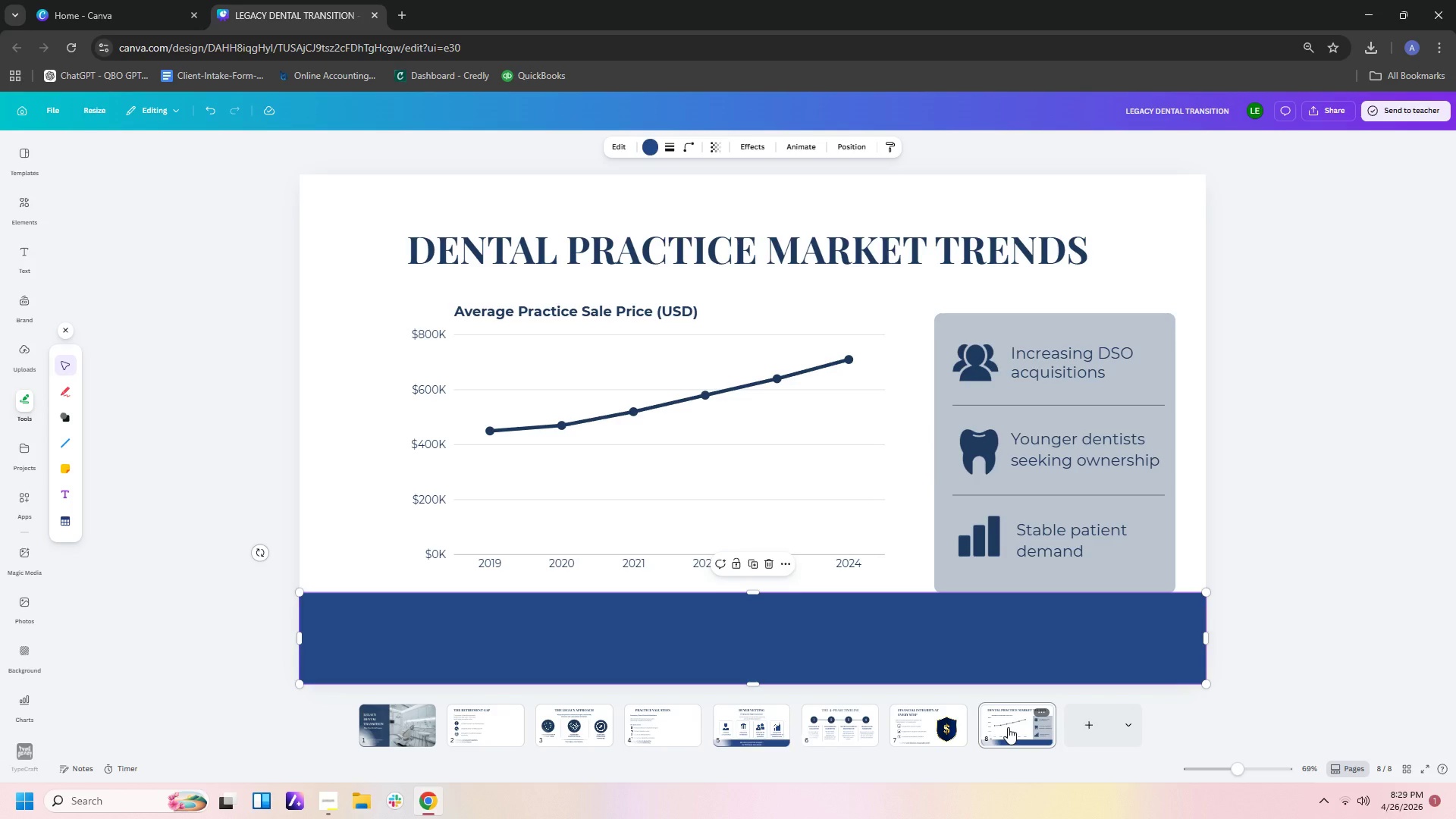 
wait(5.55)
 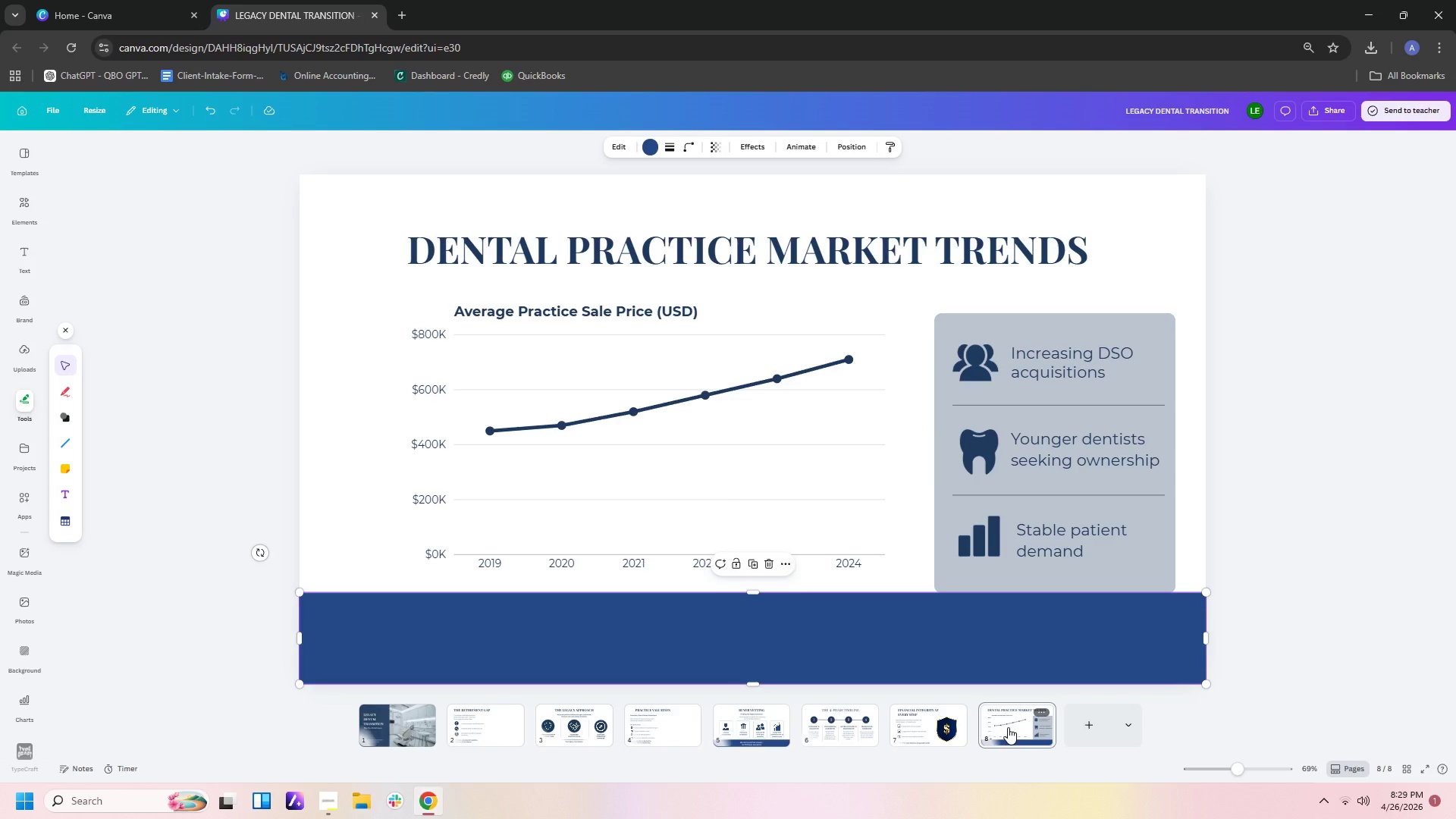 
left_click([1145, 571])
 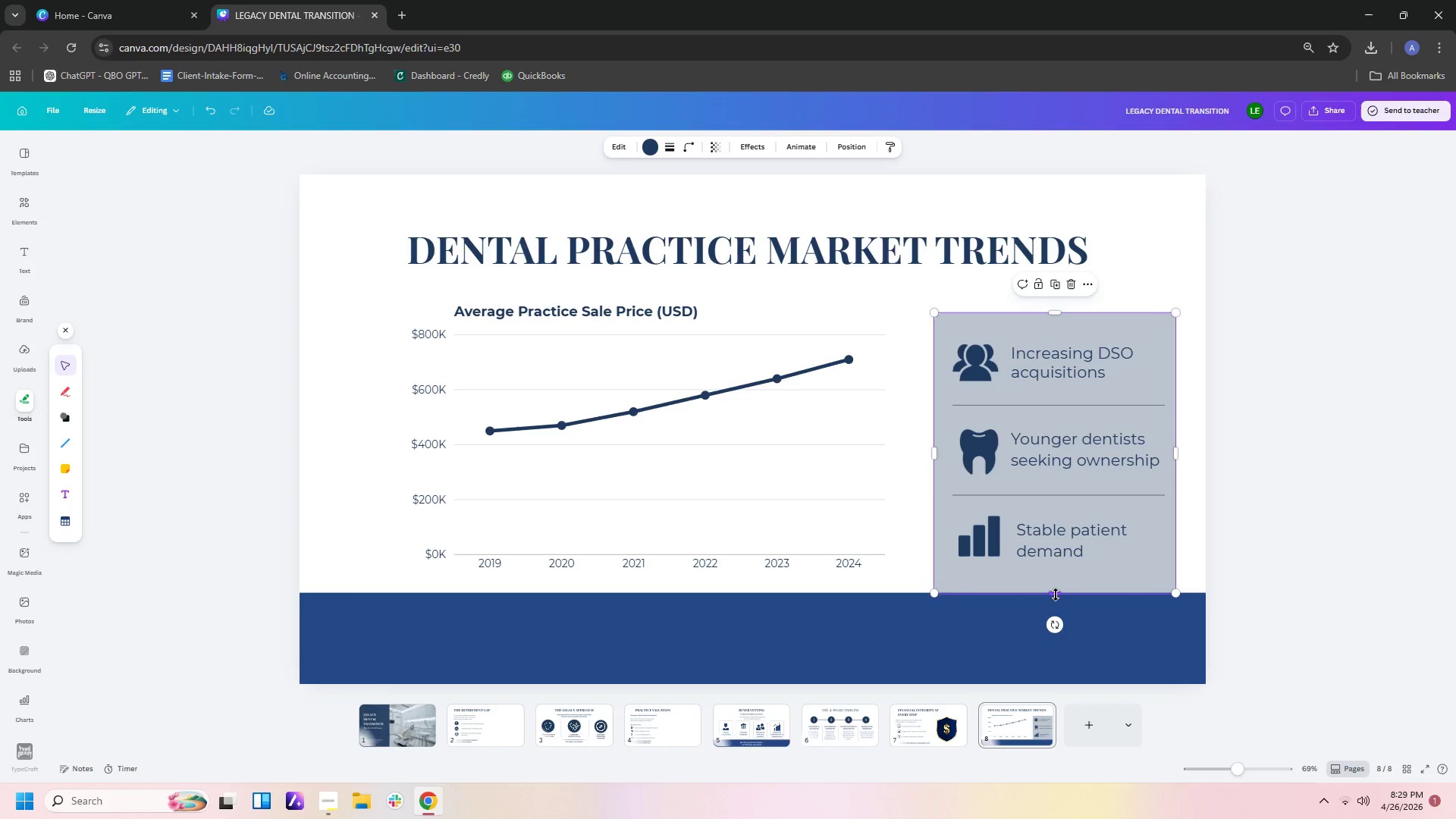 
left_click_drag(start_coordinate=[1056, 593], to_coordinate=[1056, 580])
 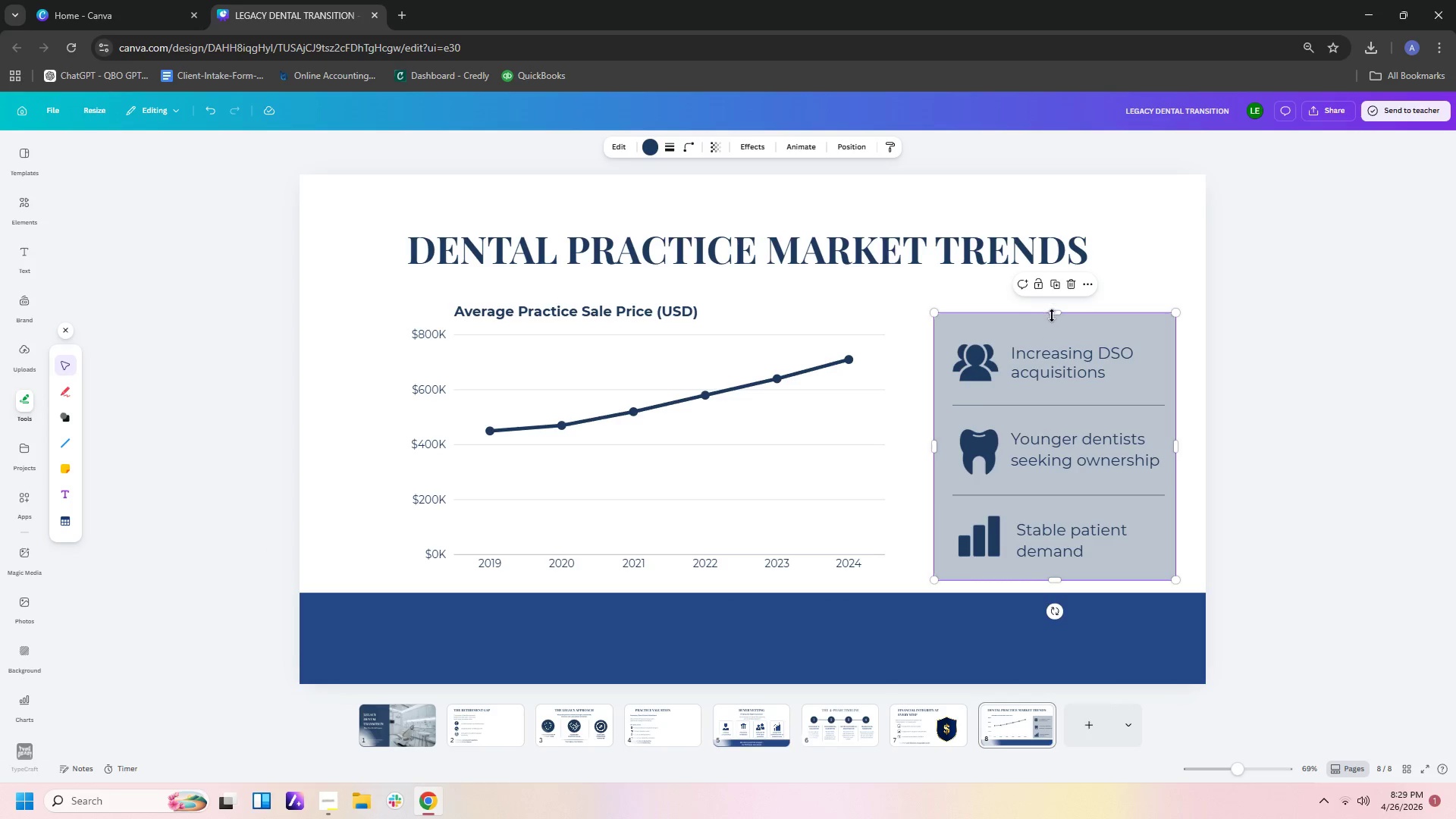 
left_click_drag(start_coordinate=[1052, 315], to_coordinate=[1052, 323])
 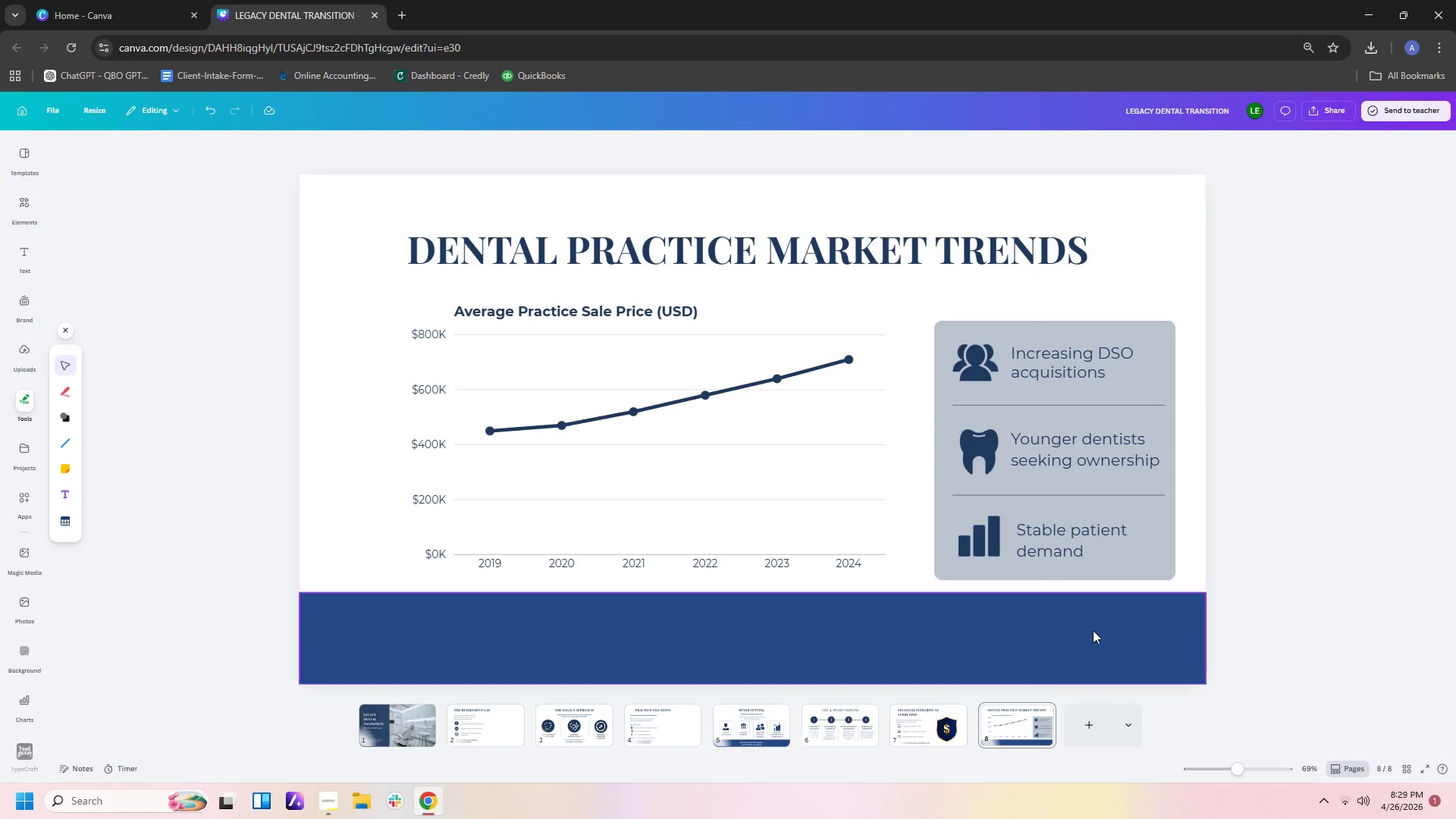 
double_click([1047, 660])
 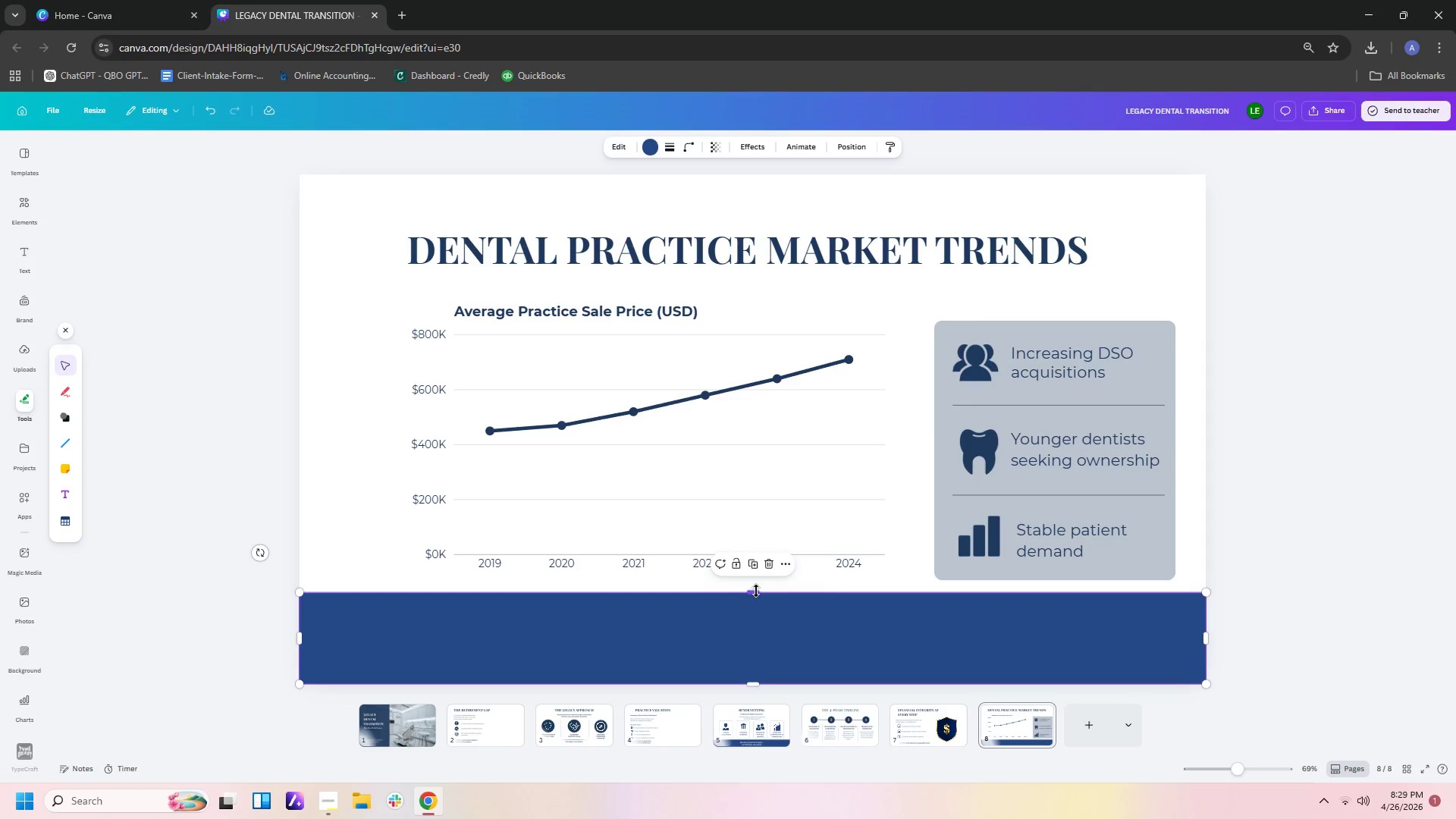 
left_click_drag(start_coordinate=[756, 591], to_coordinate=[757, 610])
 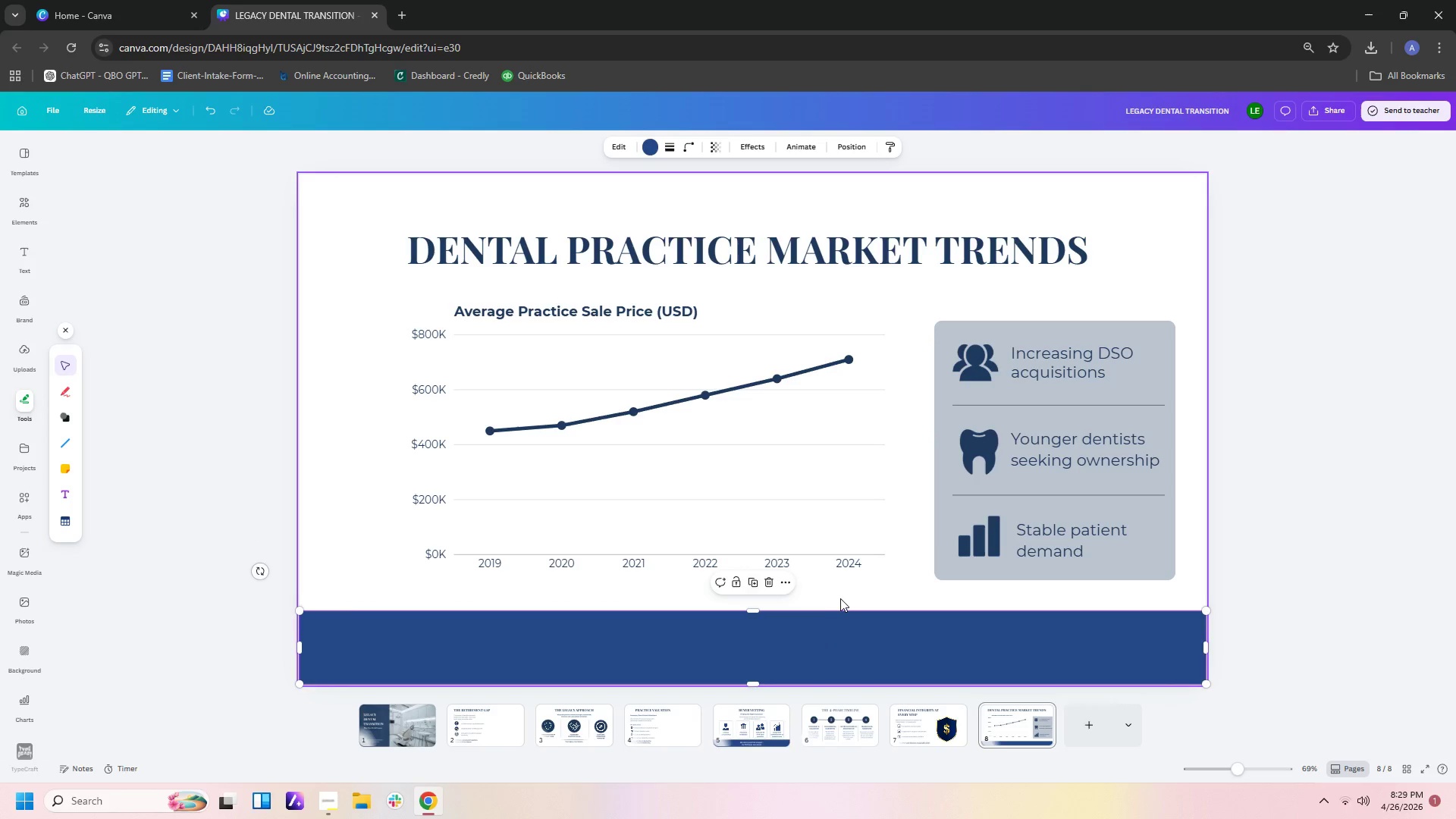 
left_click([849, 598])
 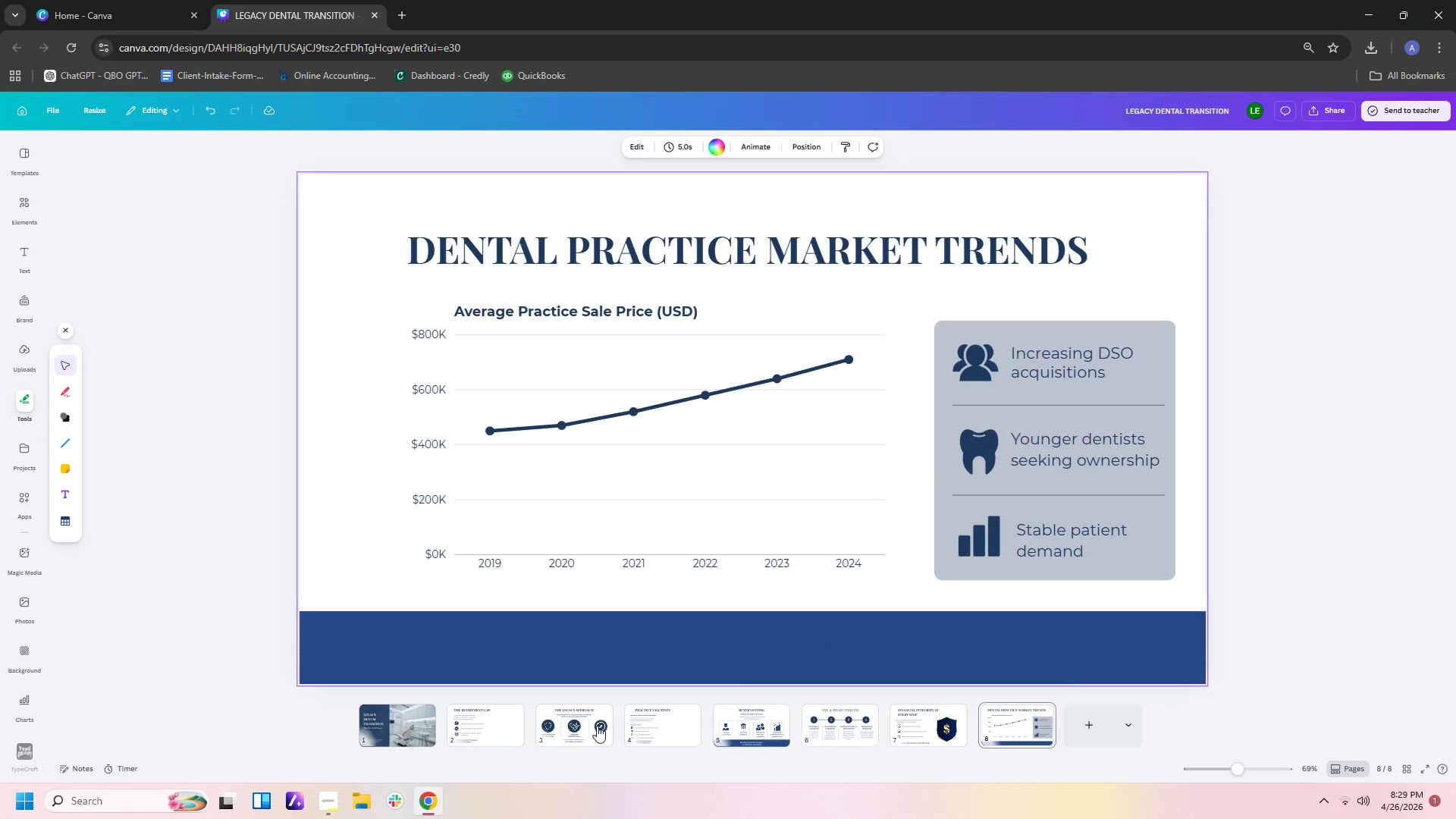 
left_click([756, 714])
 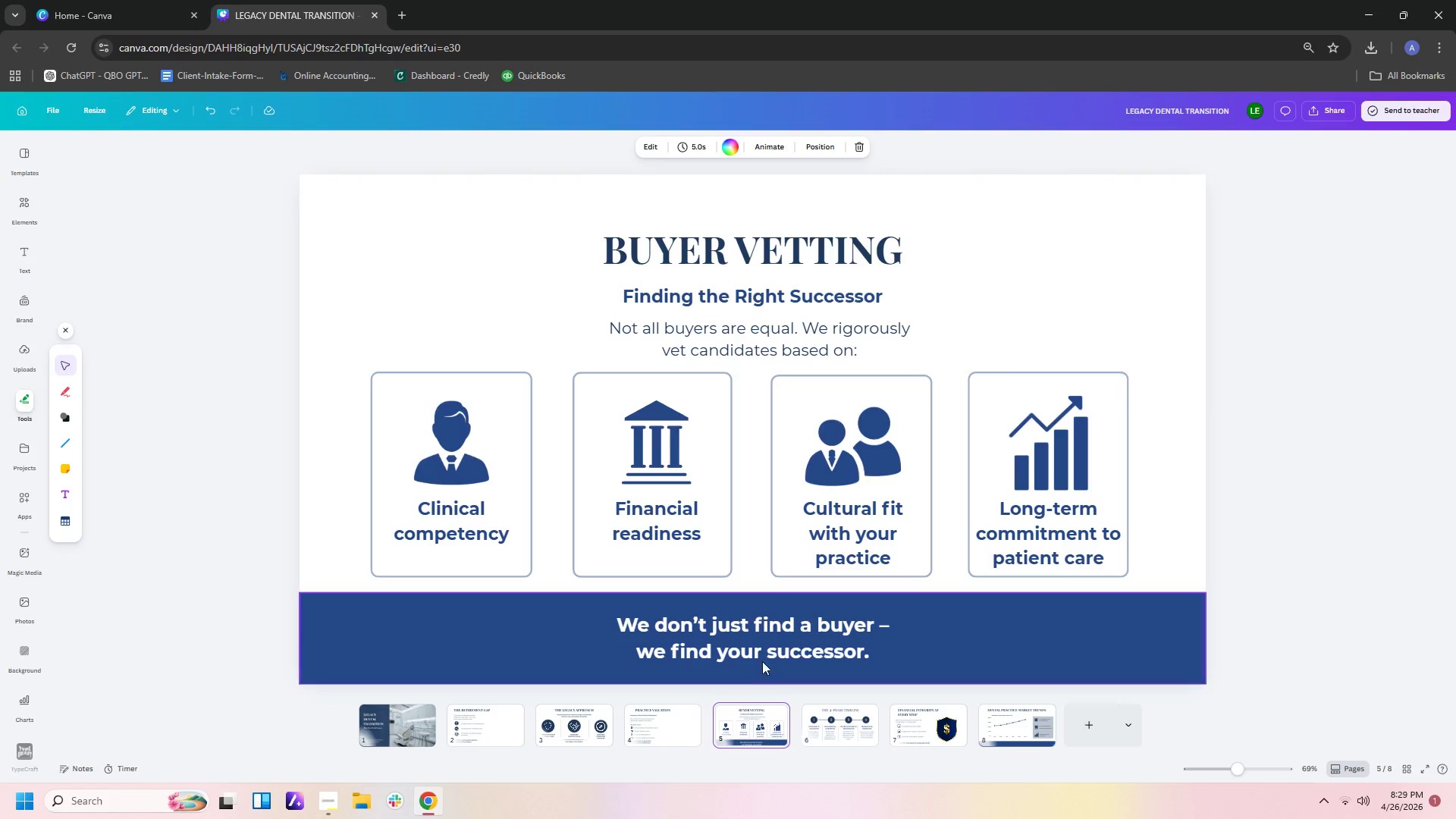 
left_click([762, 654])
 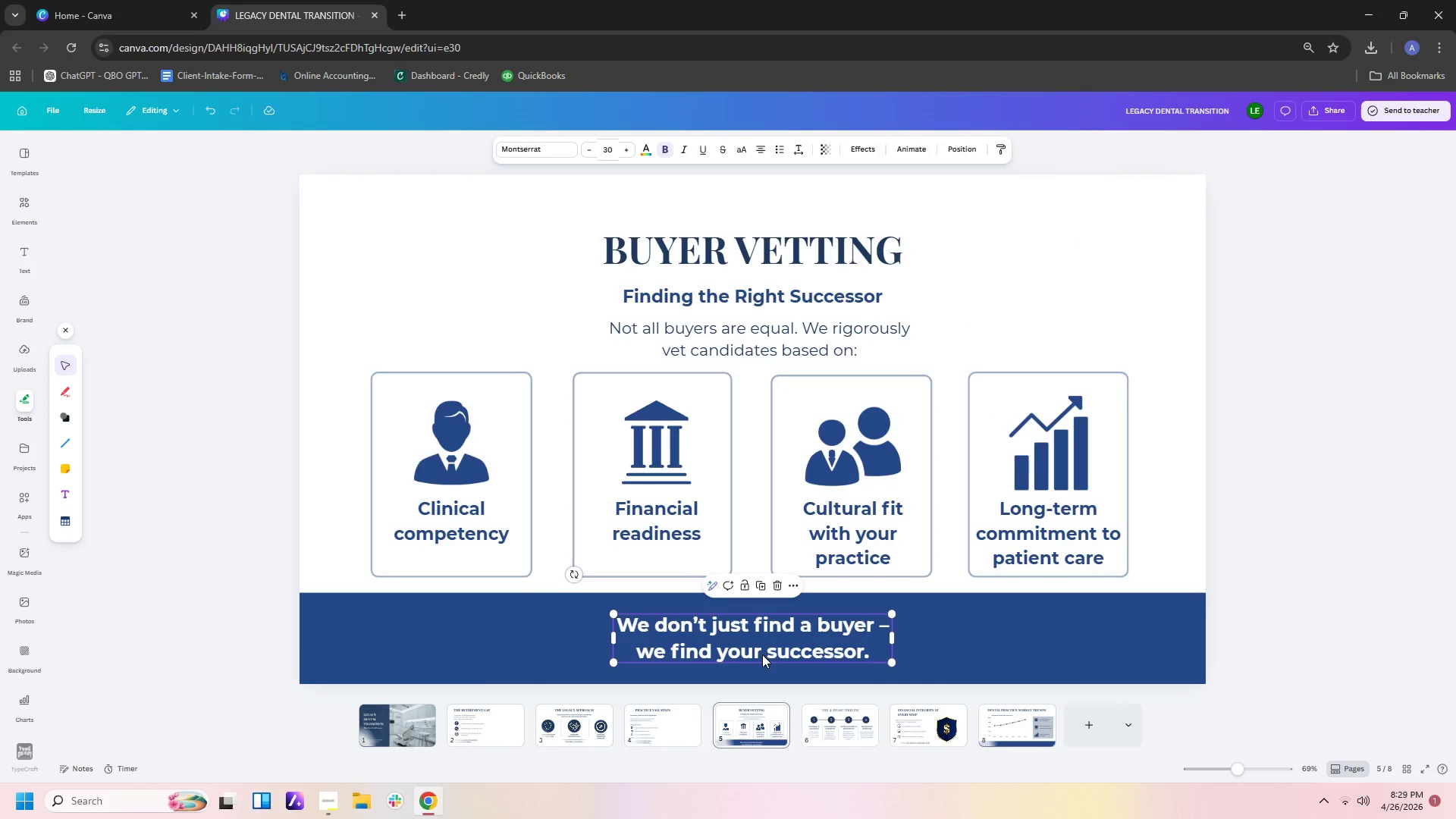 
key(Control+C)
 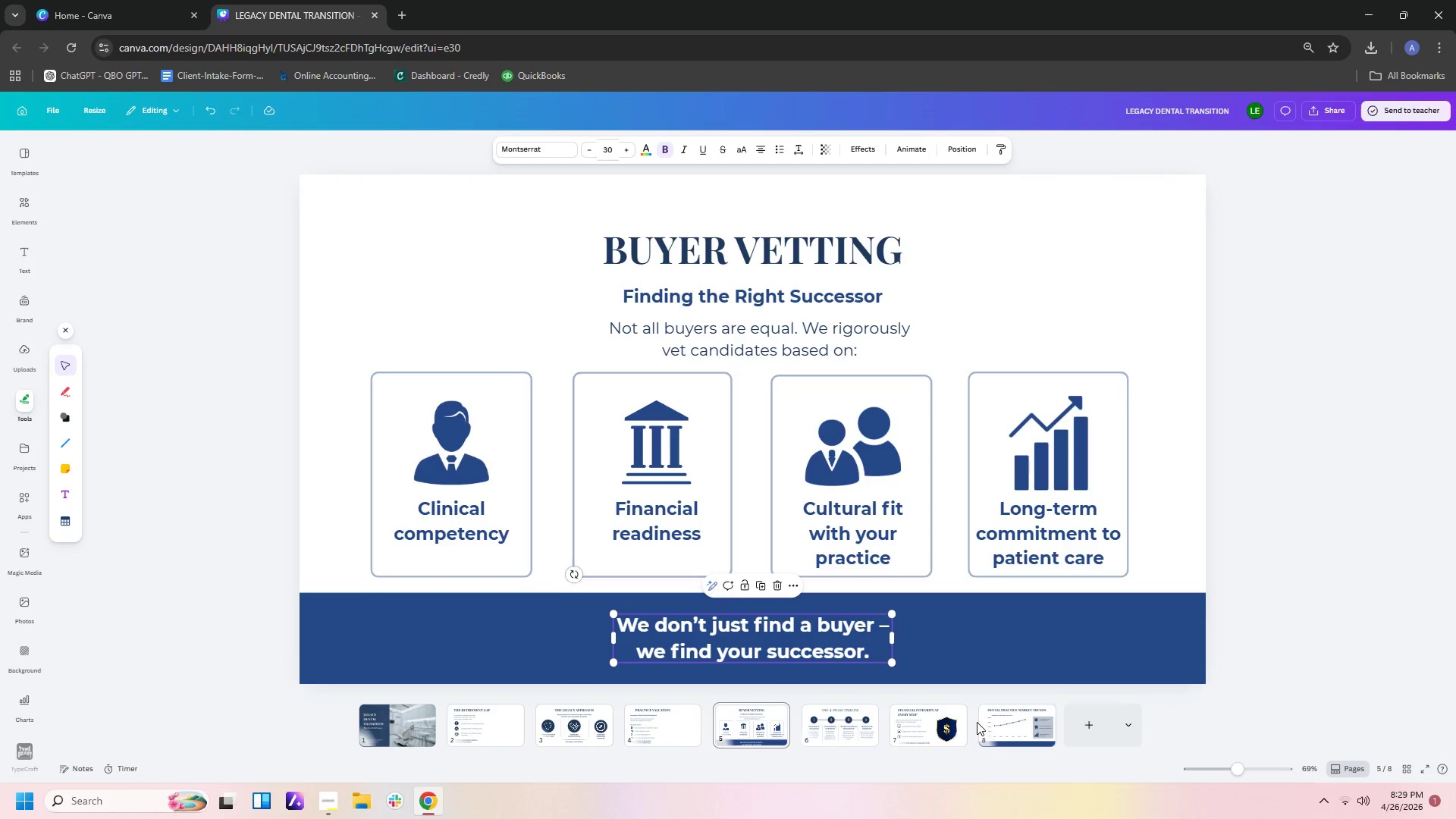 
left_click([990, 721])
 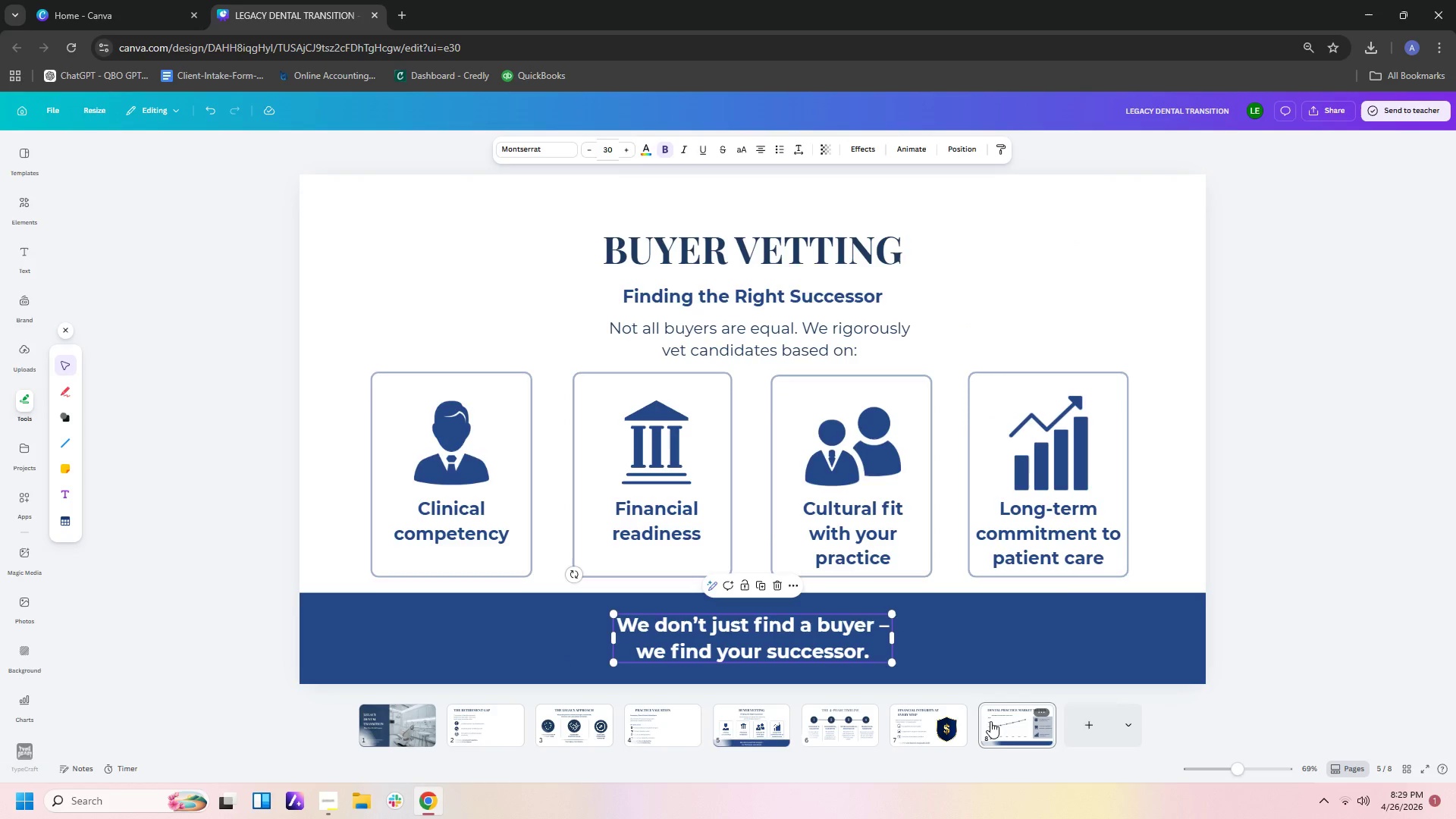 
key(Control+V)
 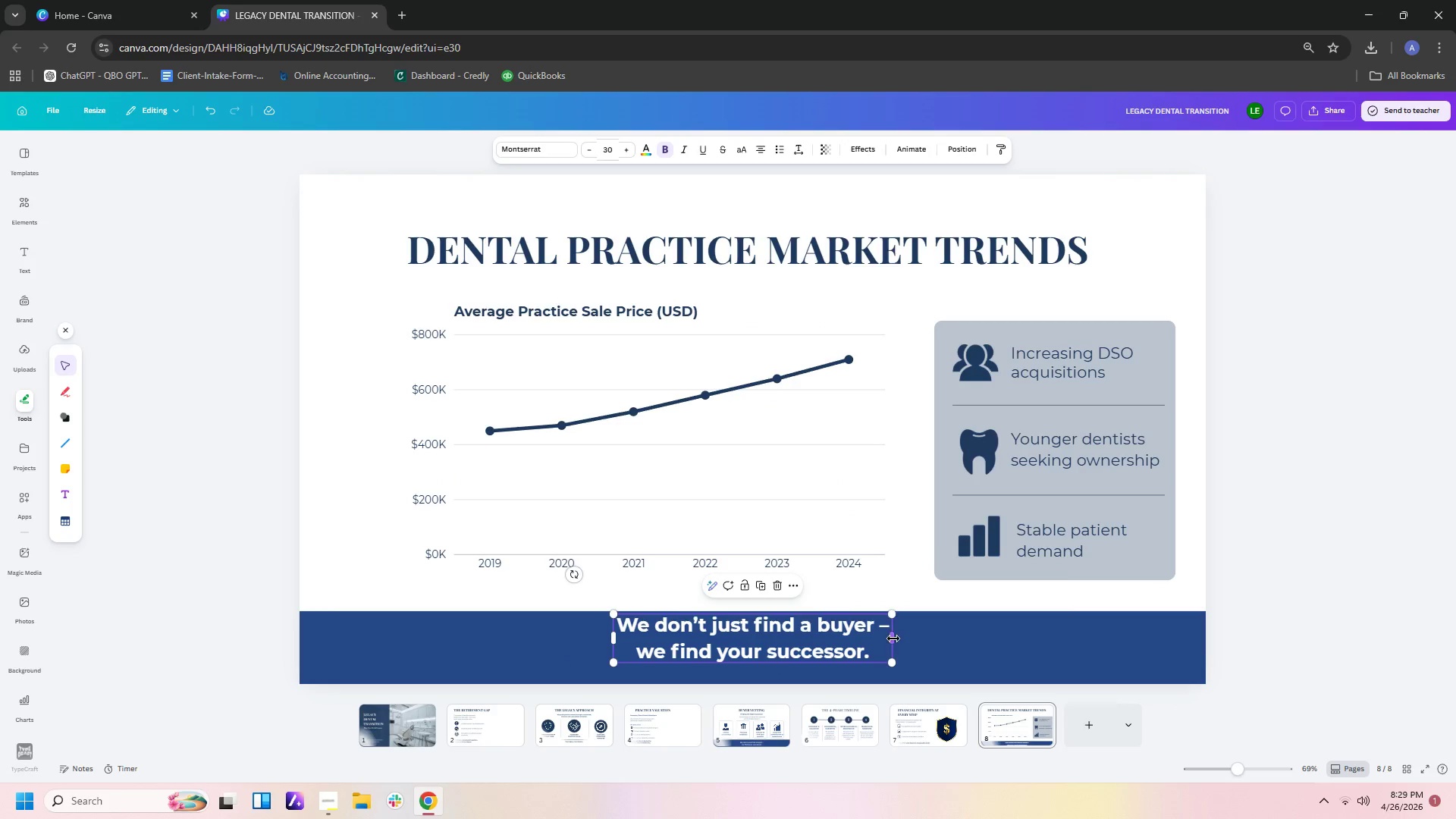 
left_click_drag(start_coordinate=[893, 639], to_coordinate=[1172, 662])
 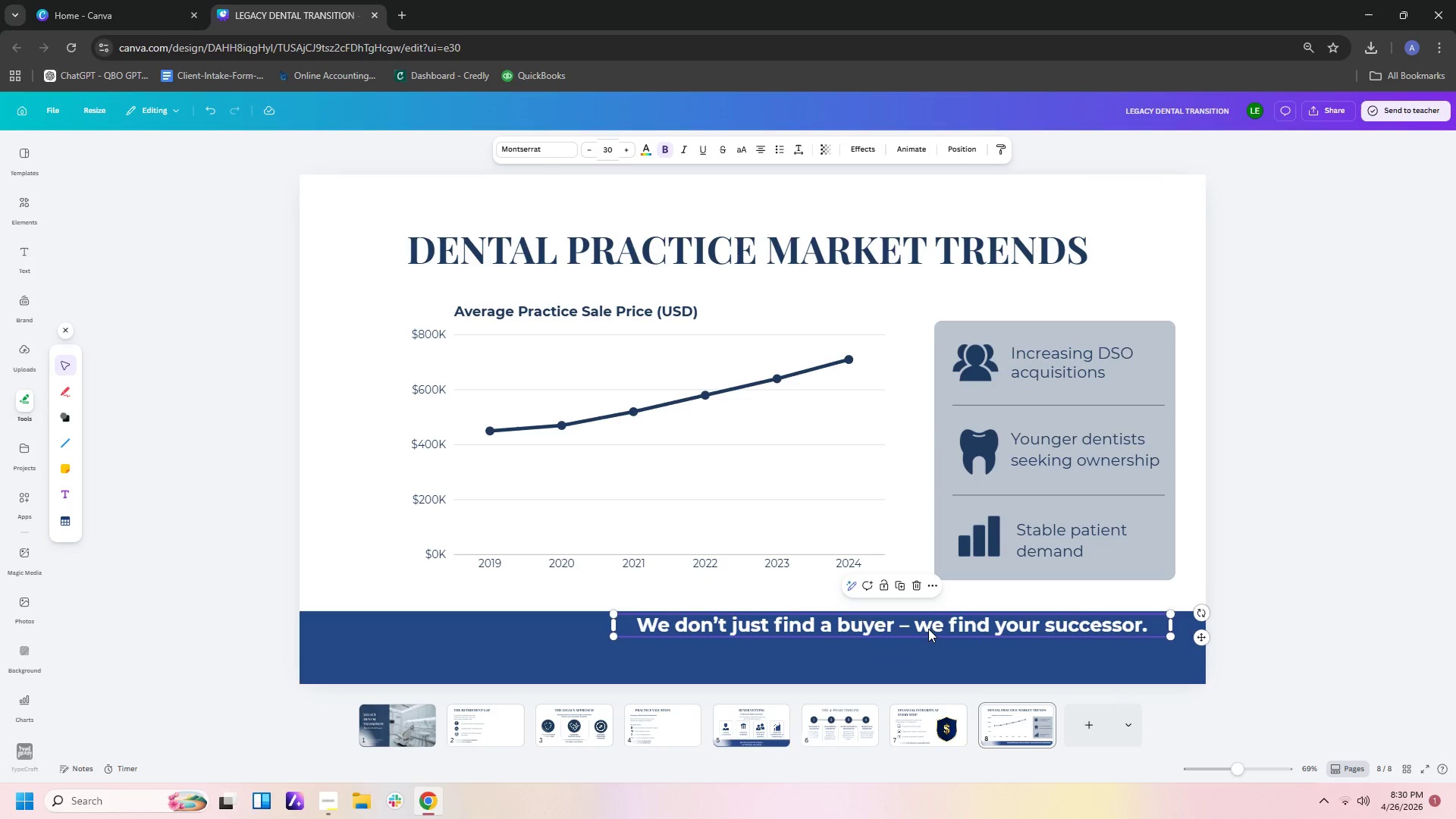 
left_click_drag(start_coordinate=[928, 629], to_coordinate=[880, 653])
 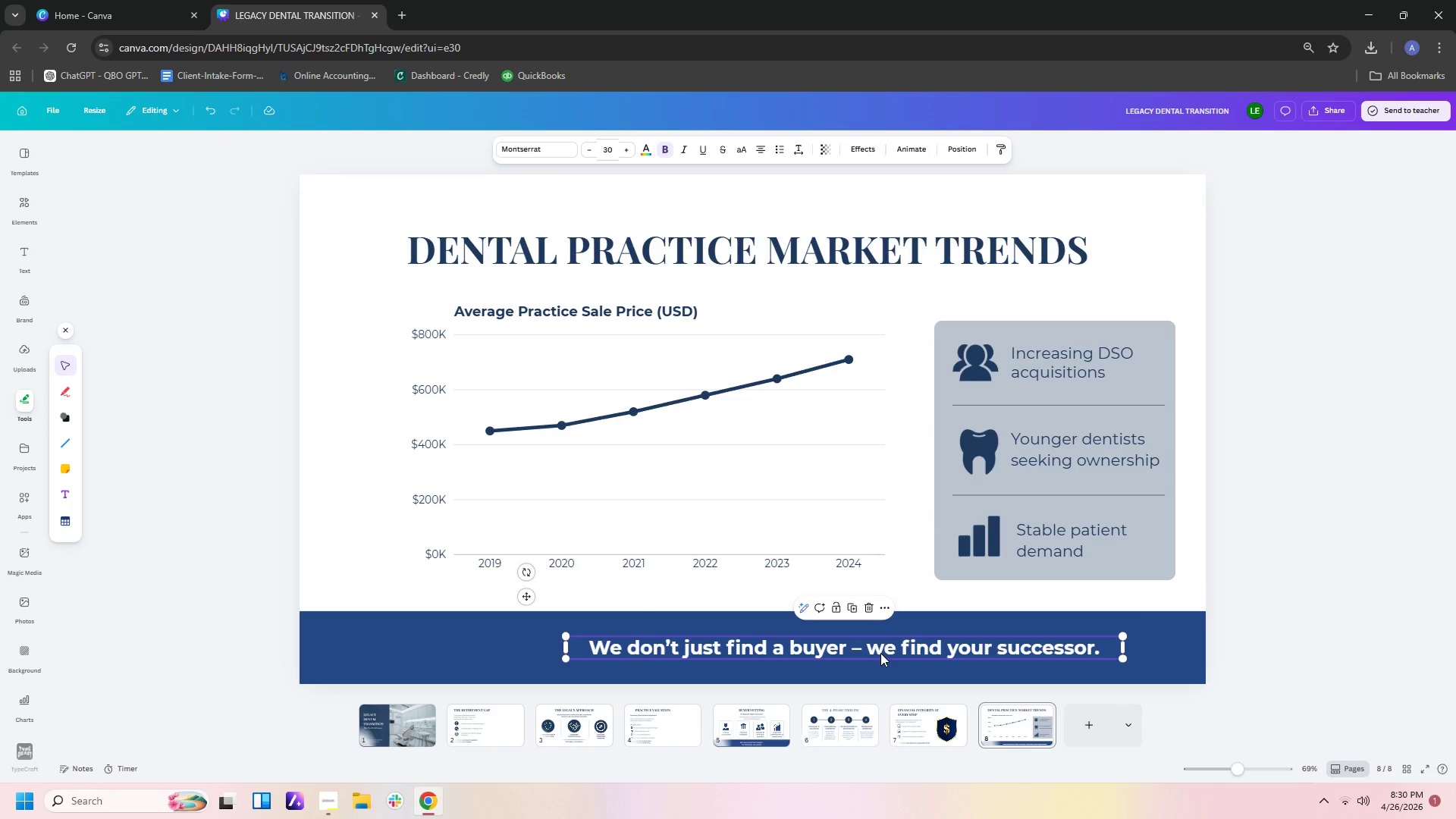 
double_click([880, 653])
 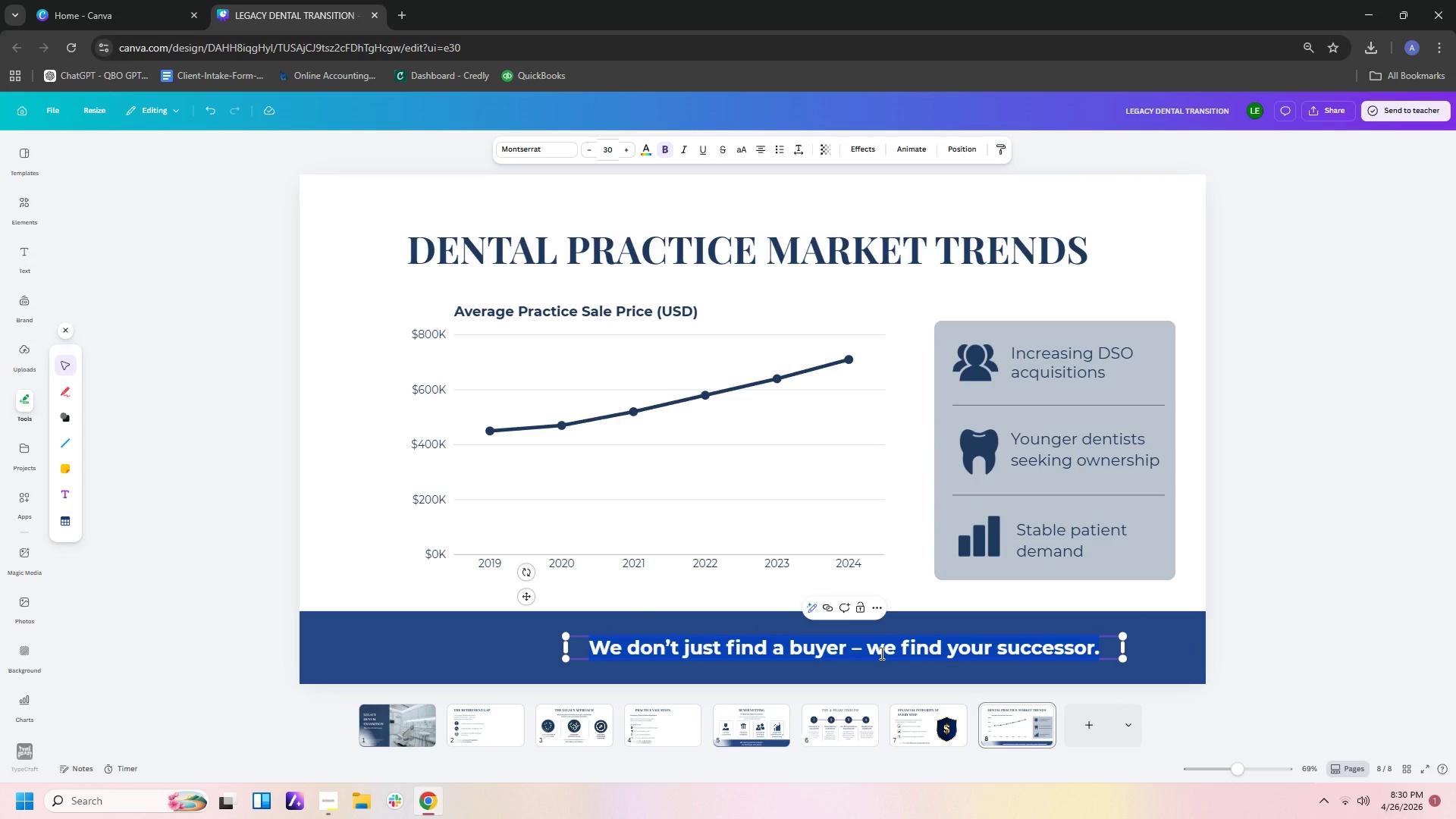 
type(Now is a strategically adb)
key(Backspace)
type(vantageous time to transition.)
 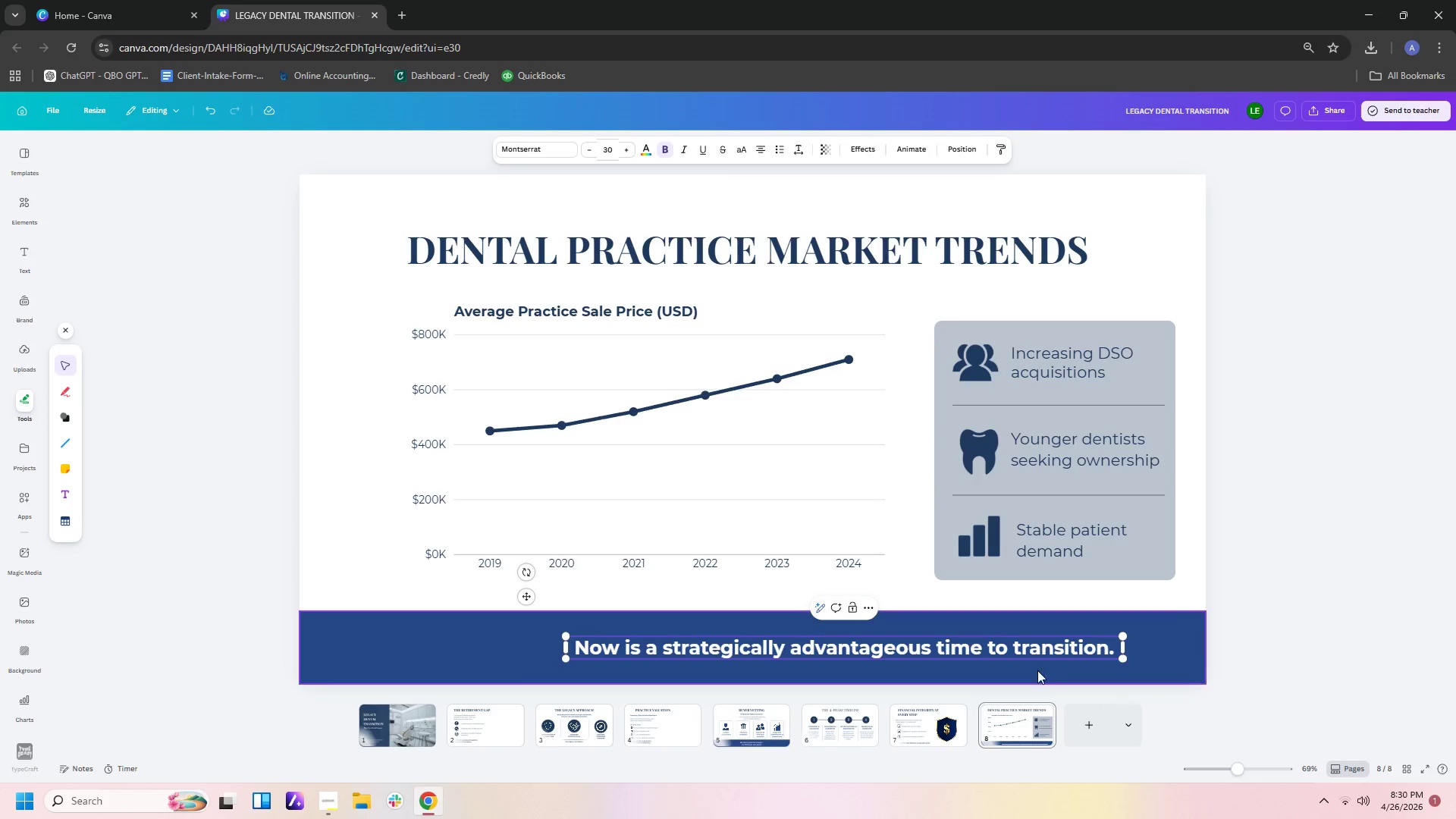 
left_click([1276, 675])
 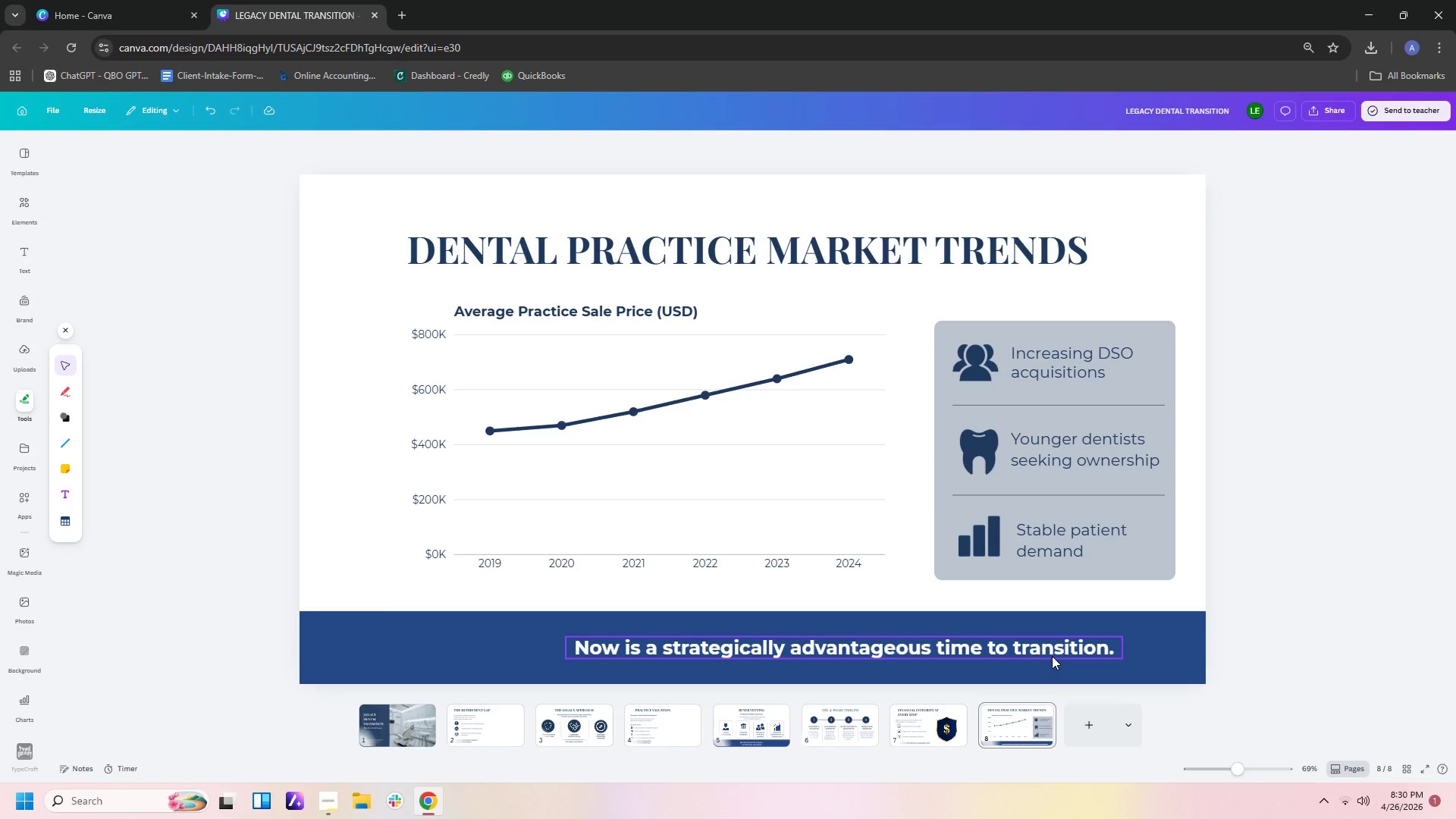 
left_click_drag(start_coordinate=[1051, 652], to_coordinate=[976, 656])
 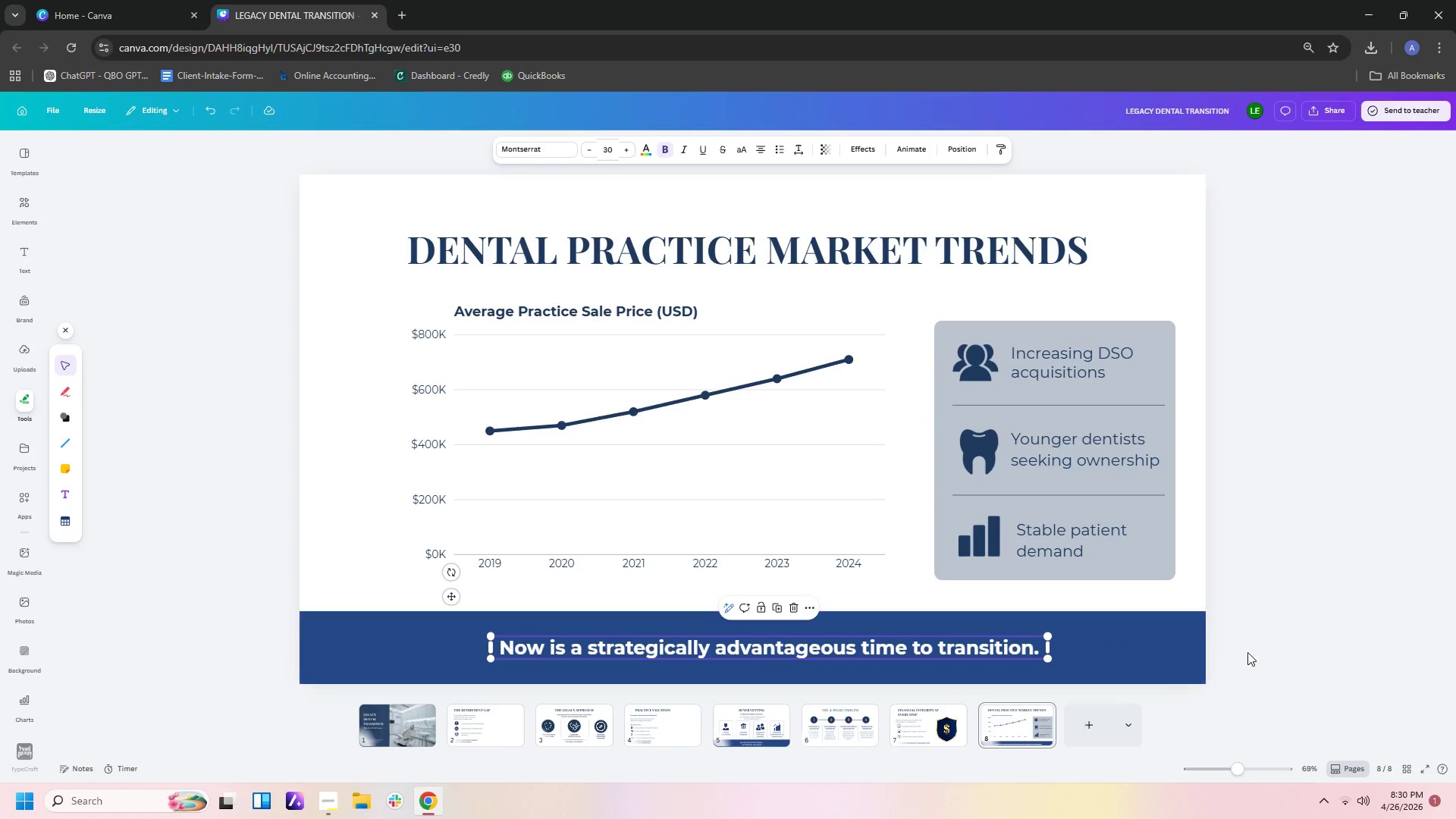 
left_click([1276, 647])
 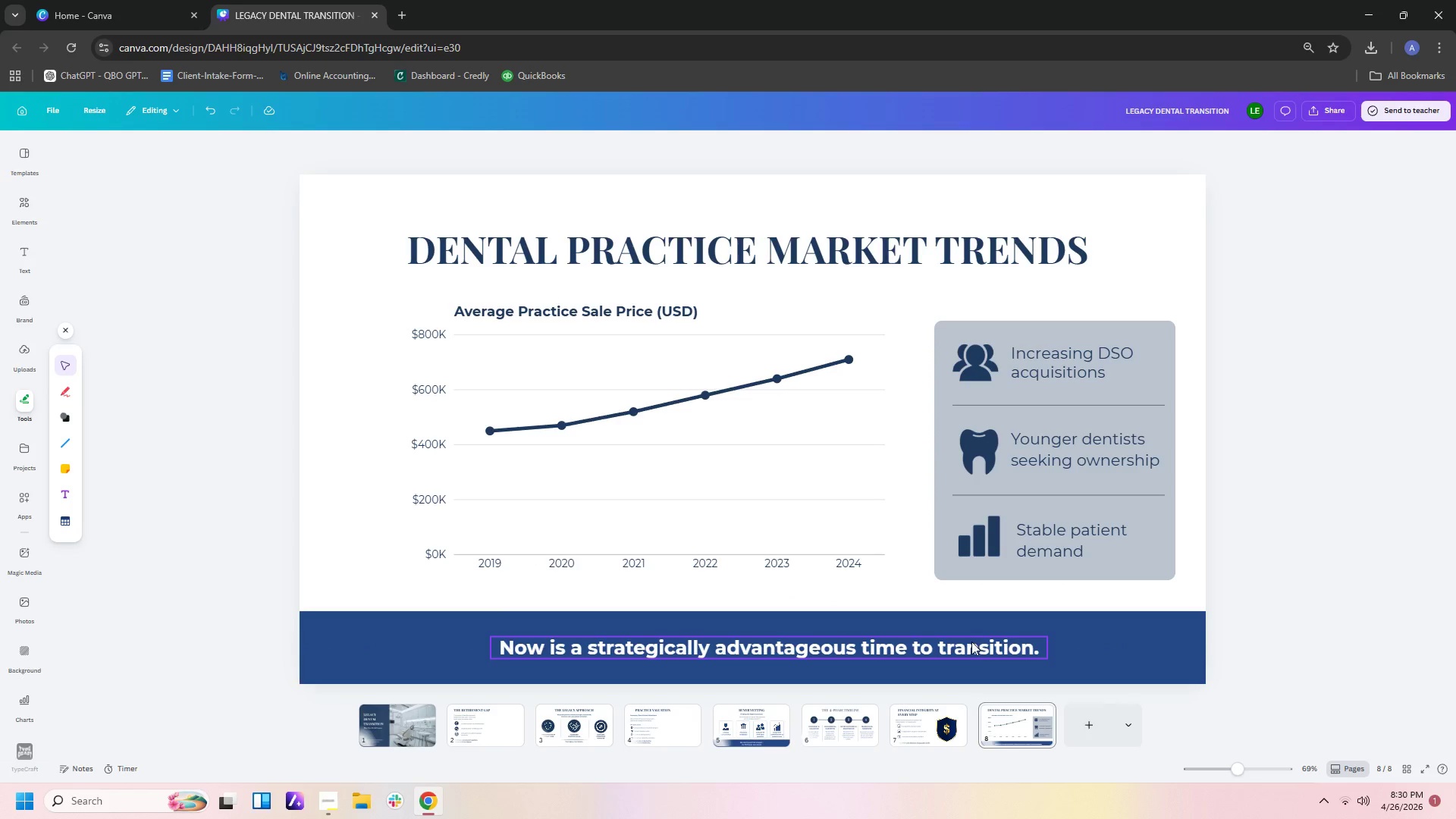 
left_click([971, 642])
 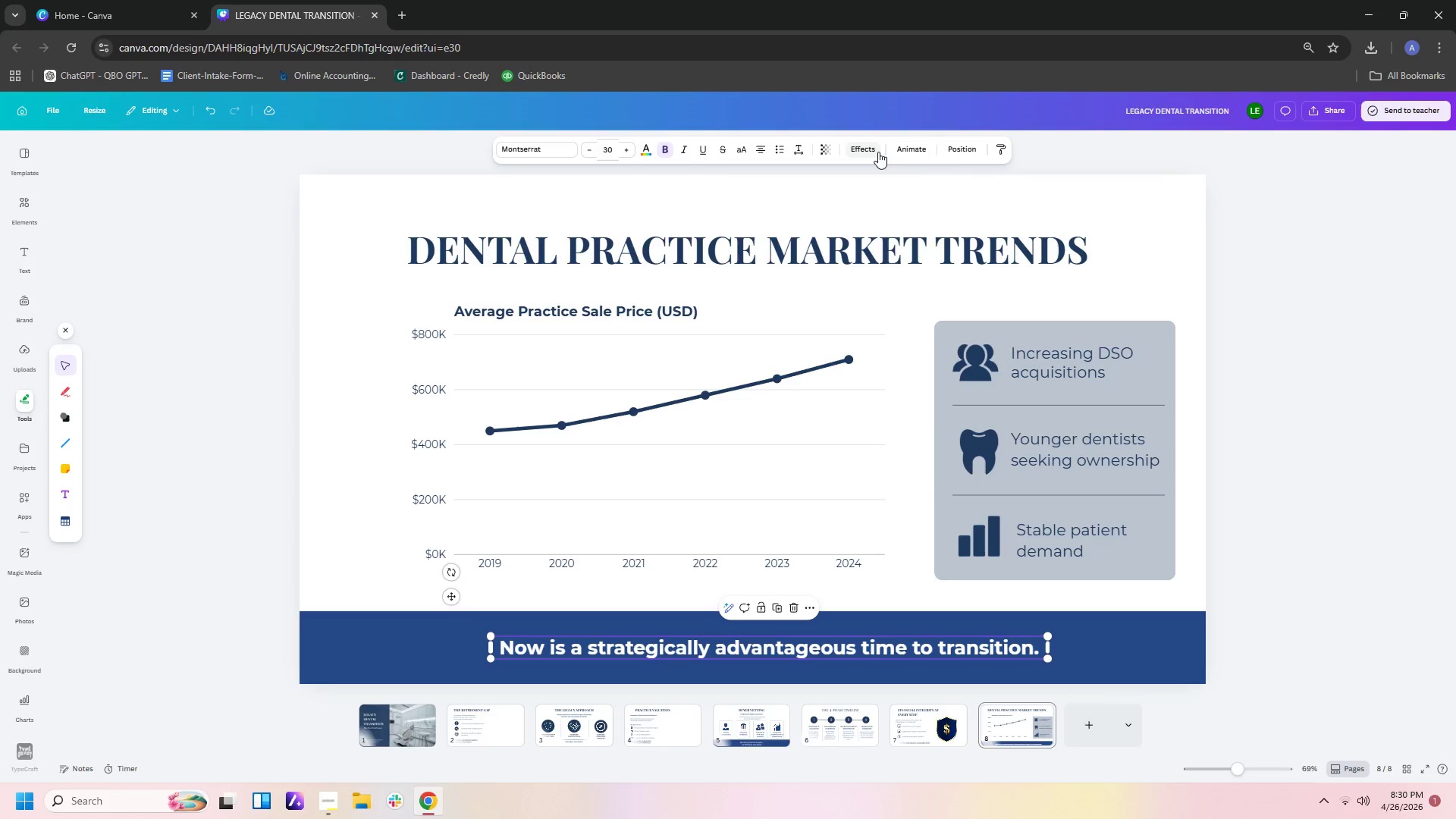 
left_click([965, 148])
 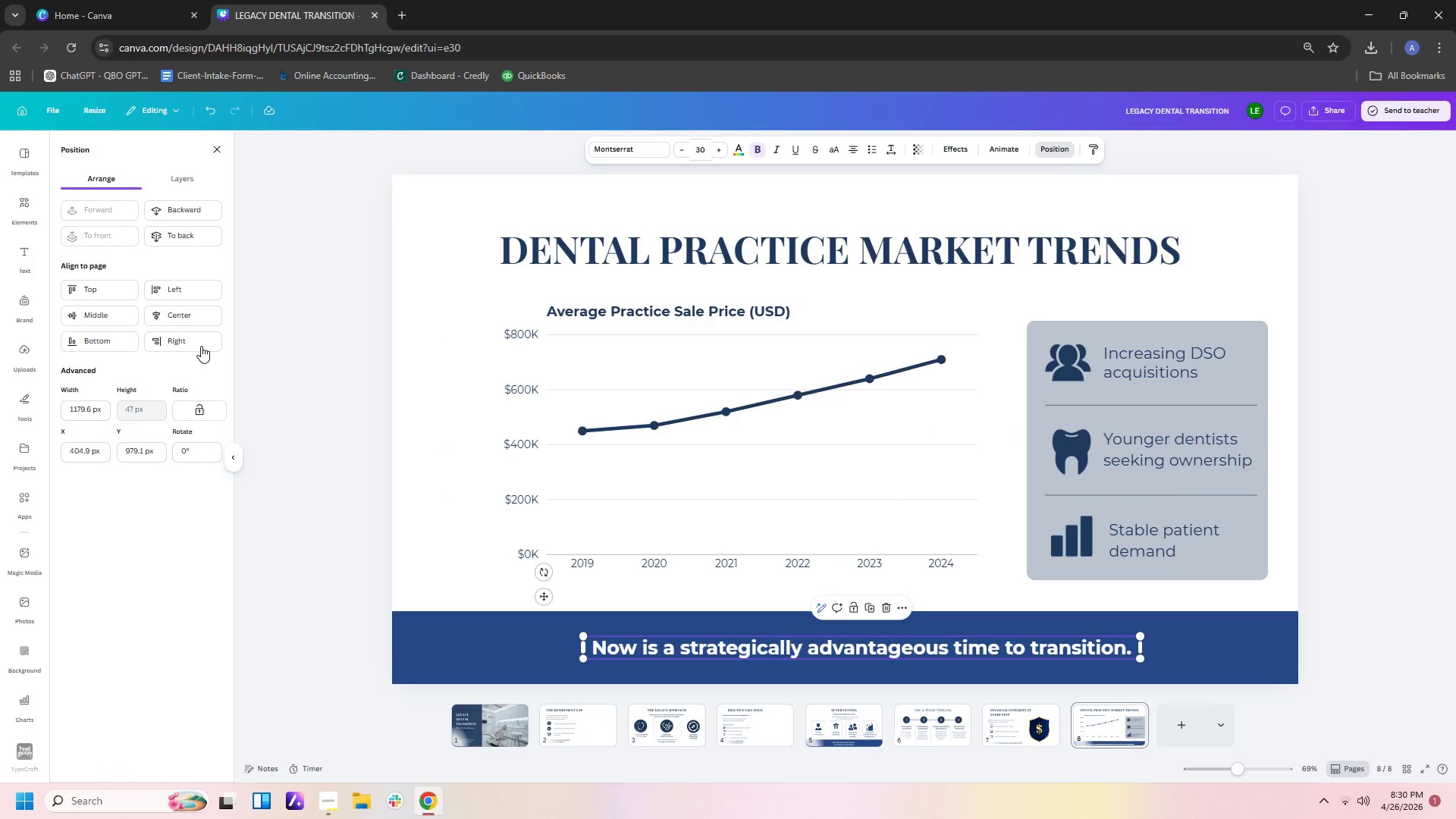 
left_click([197, 318])
 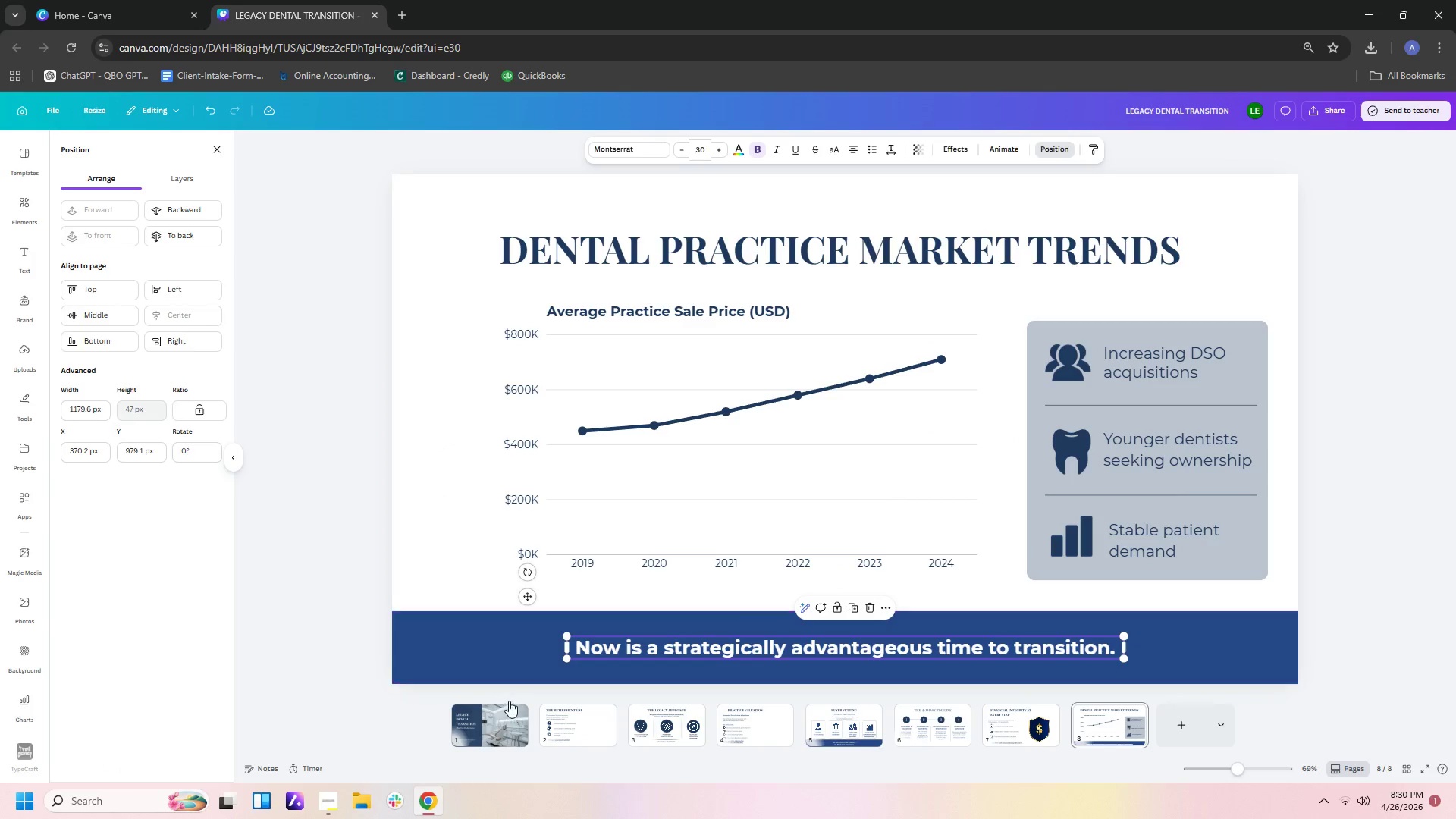 
left_click([507, 667])
 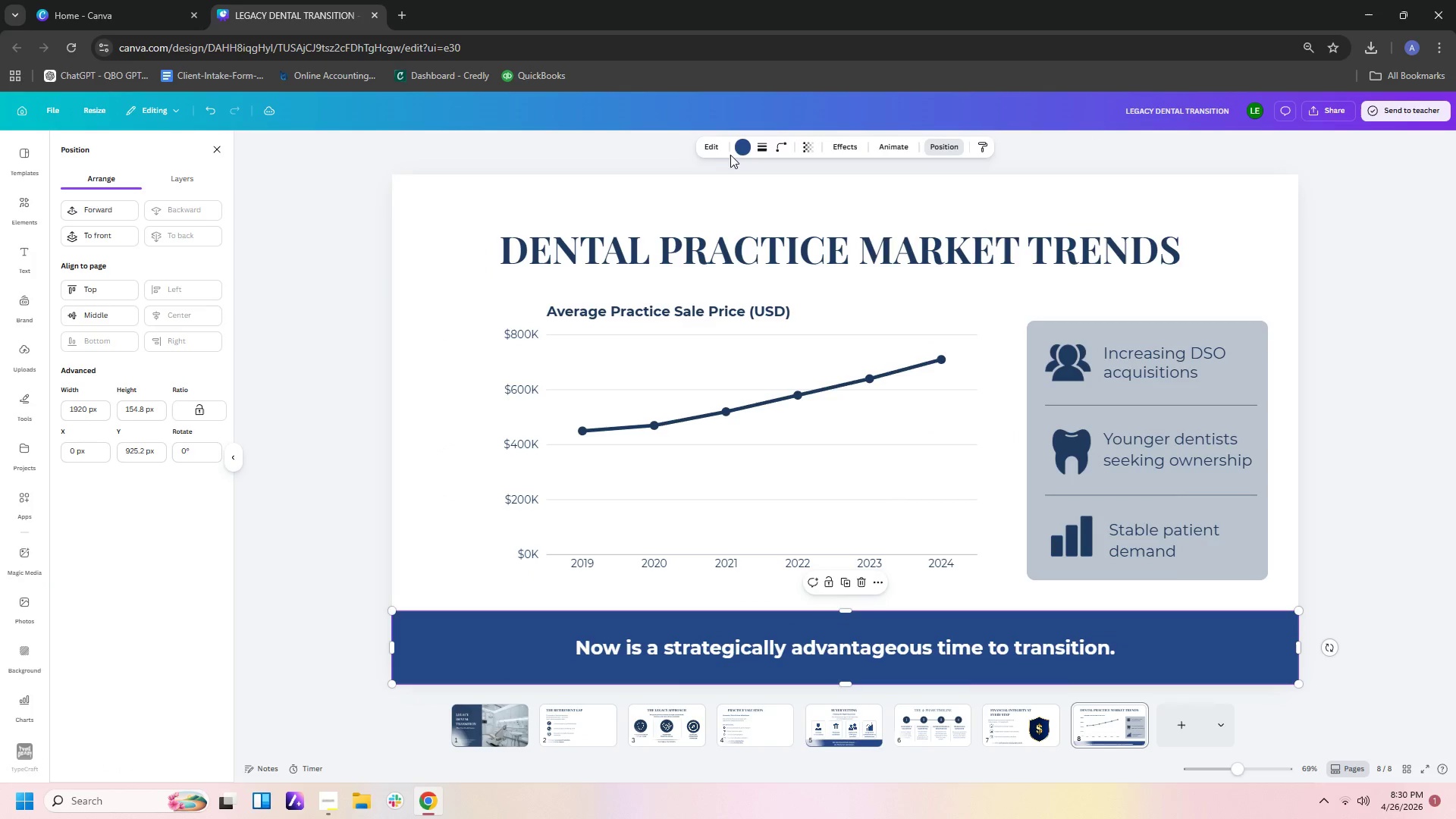 
left_click([740, 146])
 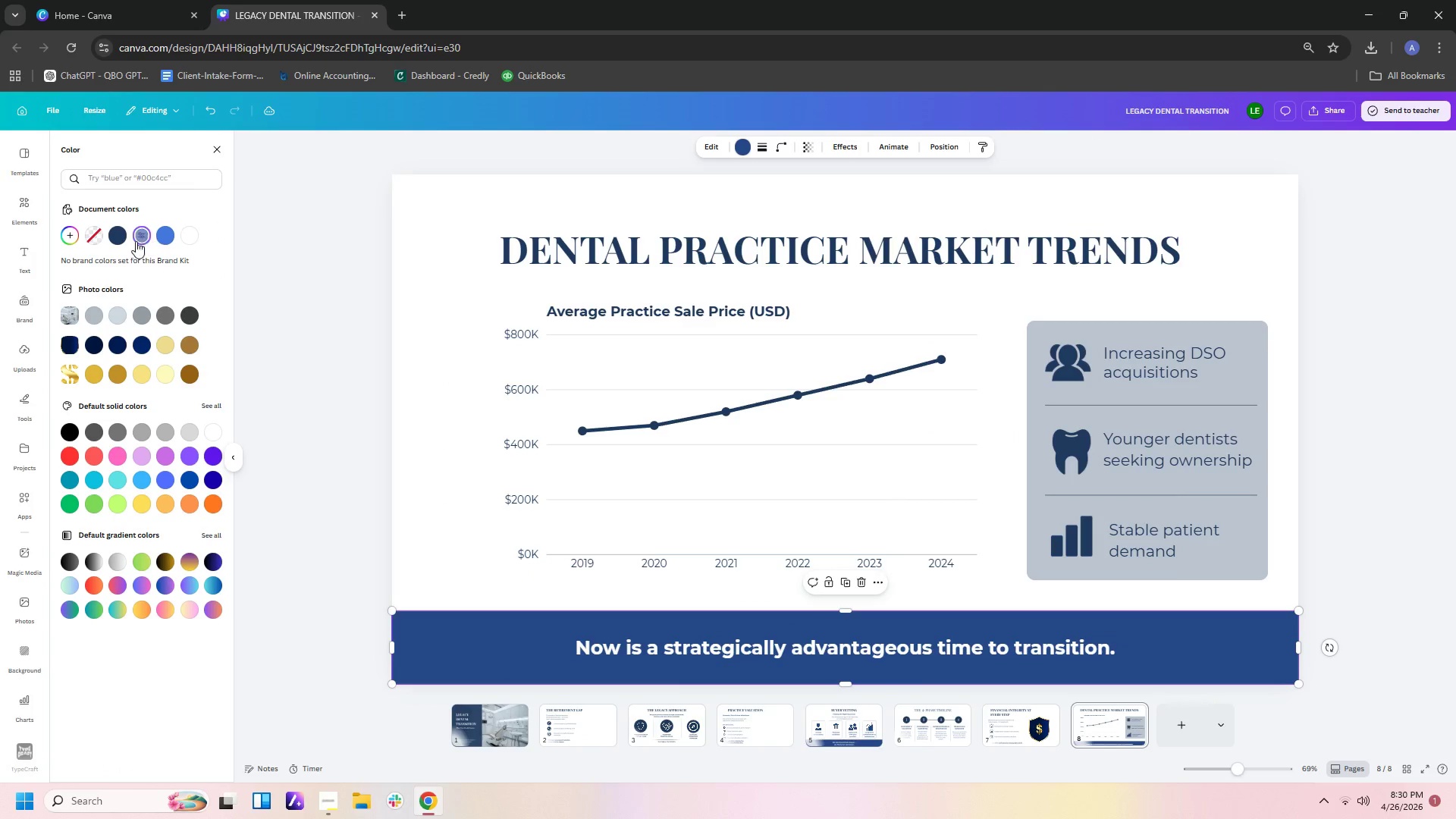 
left_click([117, 242])
 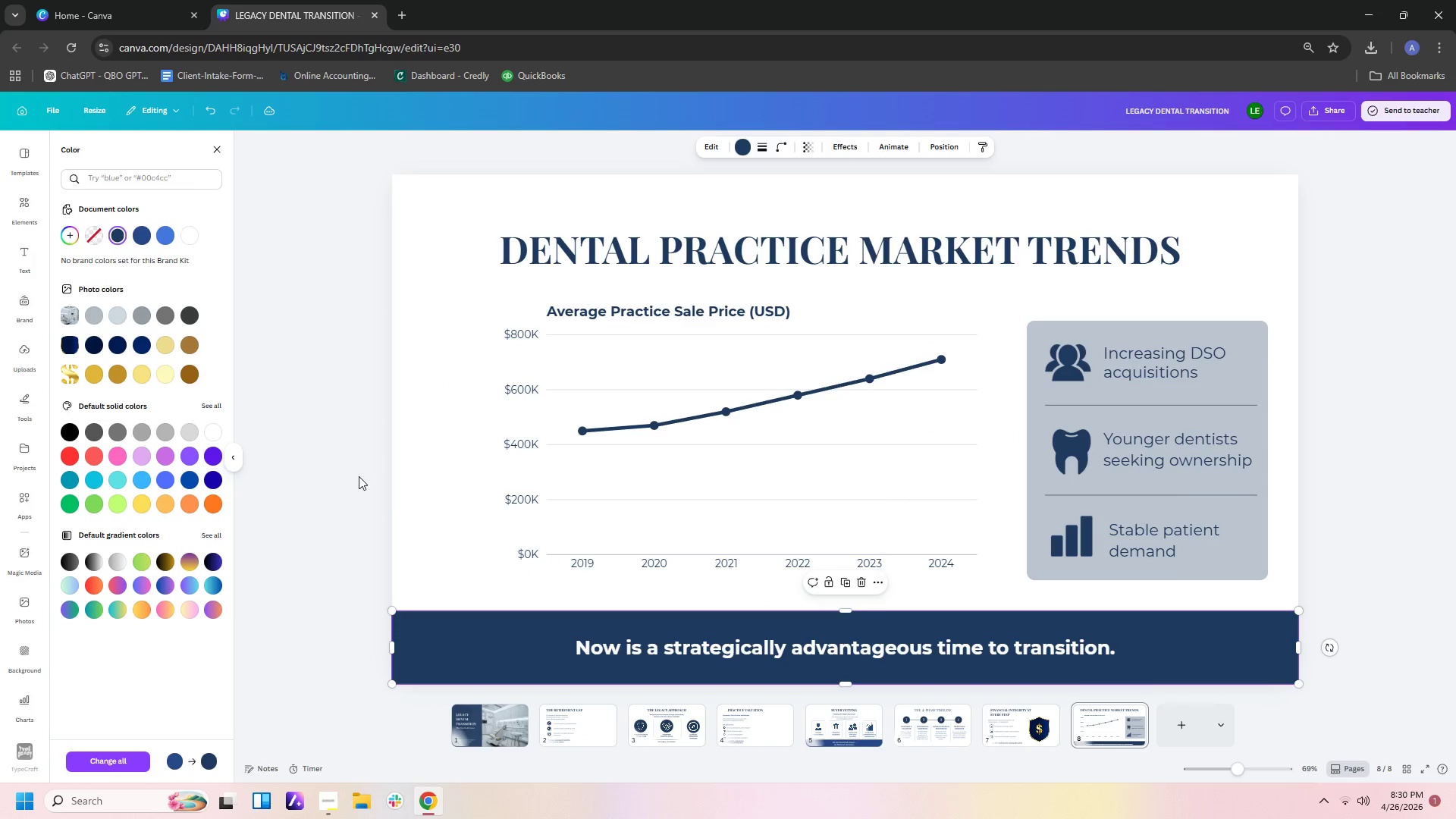 
left_click([389, 497])
 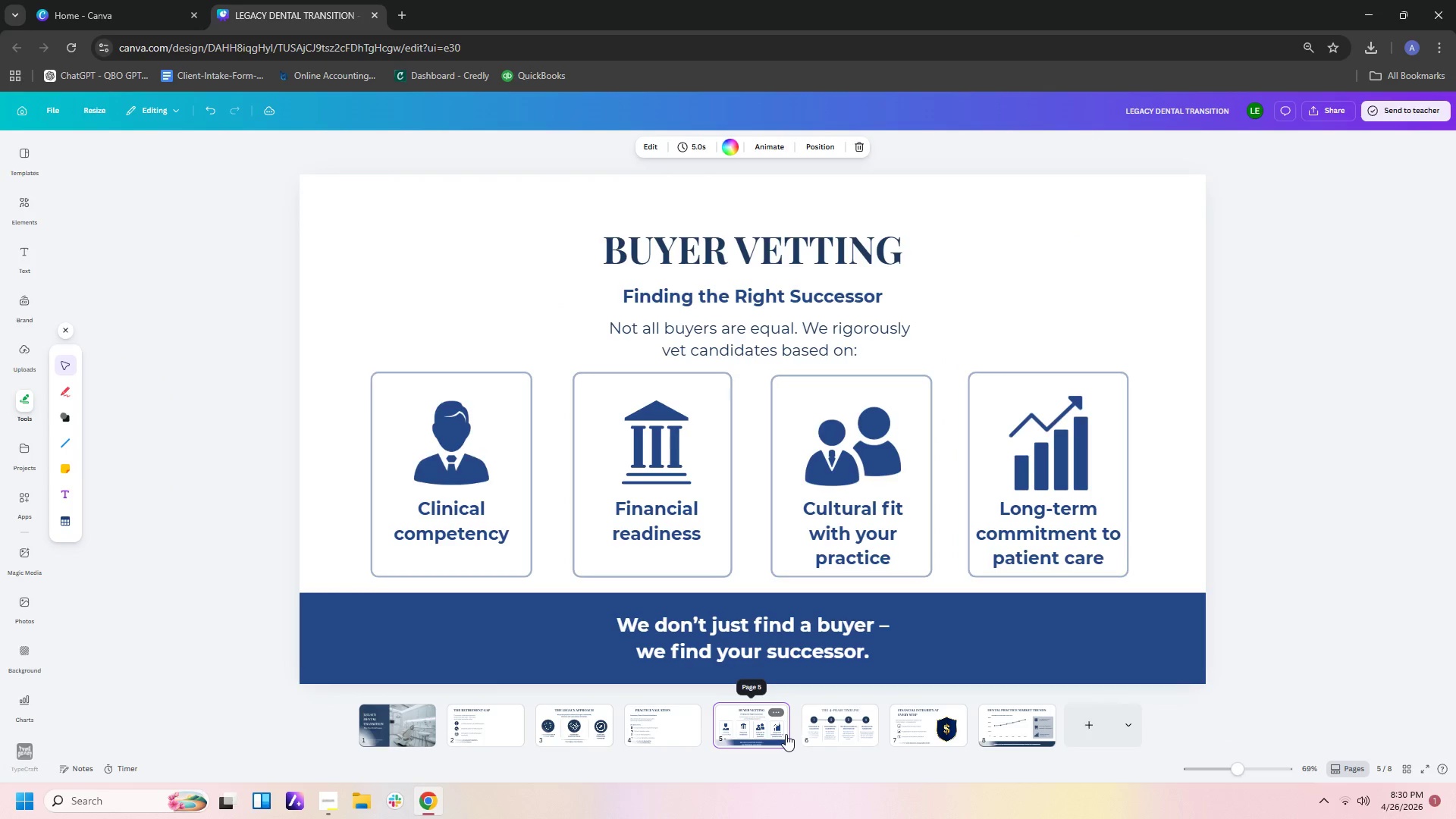 
left_click([995, 659])
 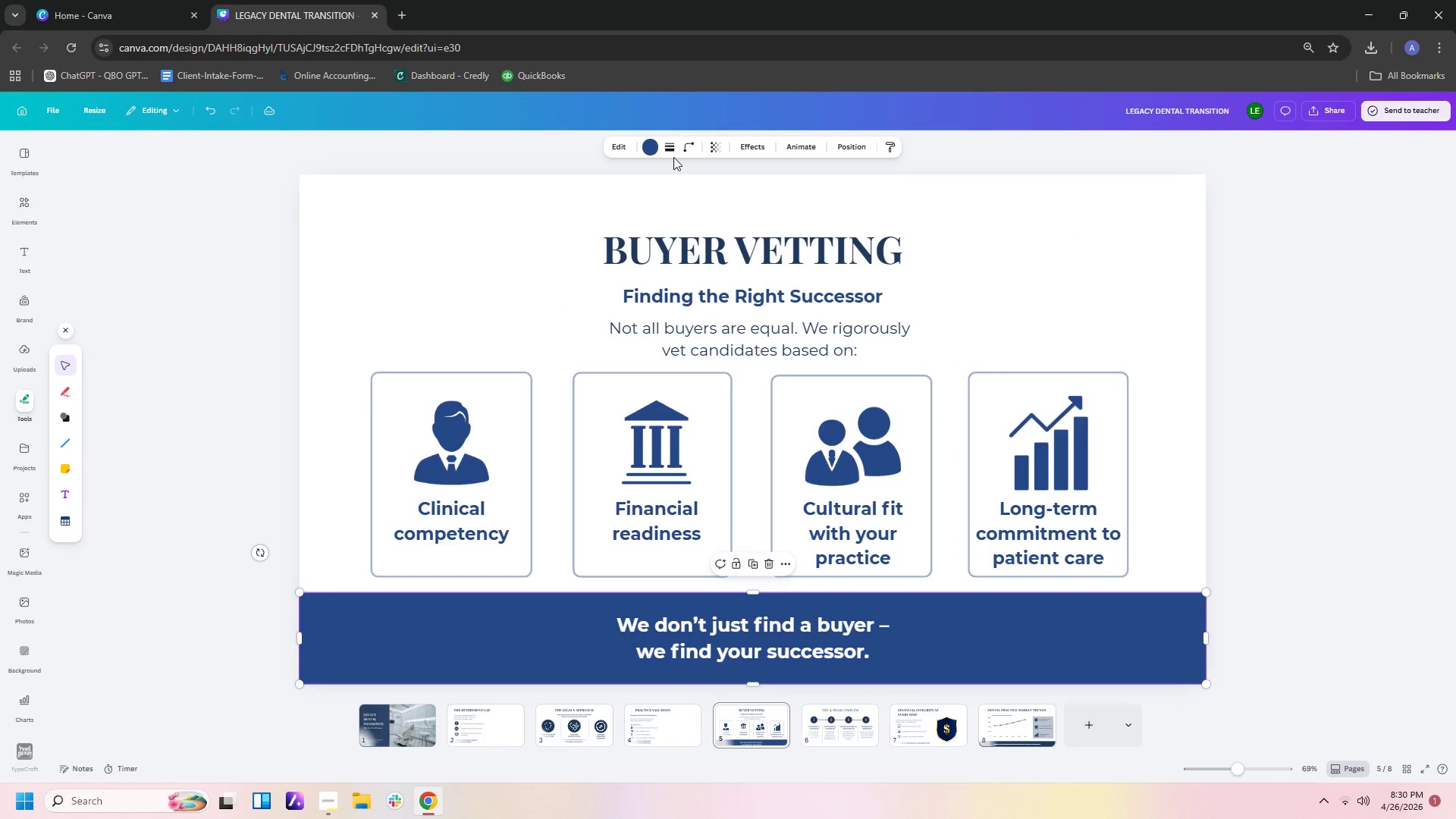 
left_click([645, 148])
 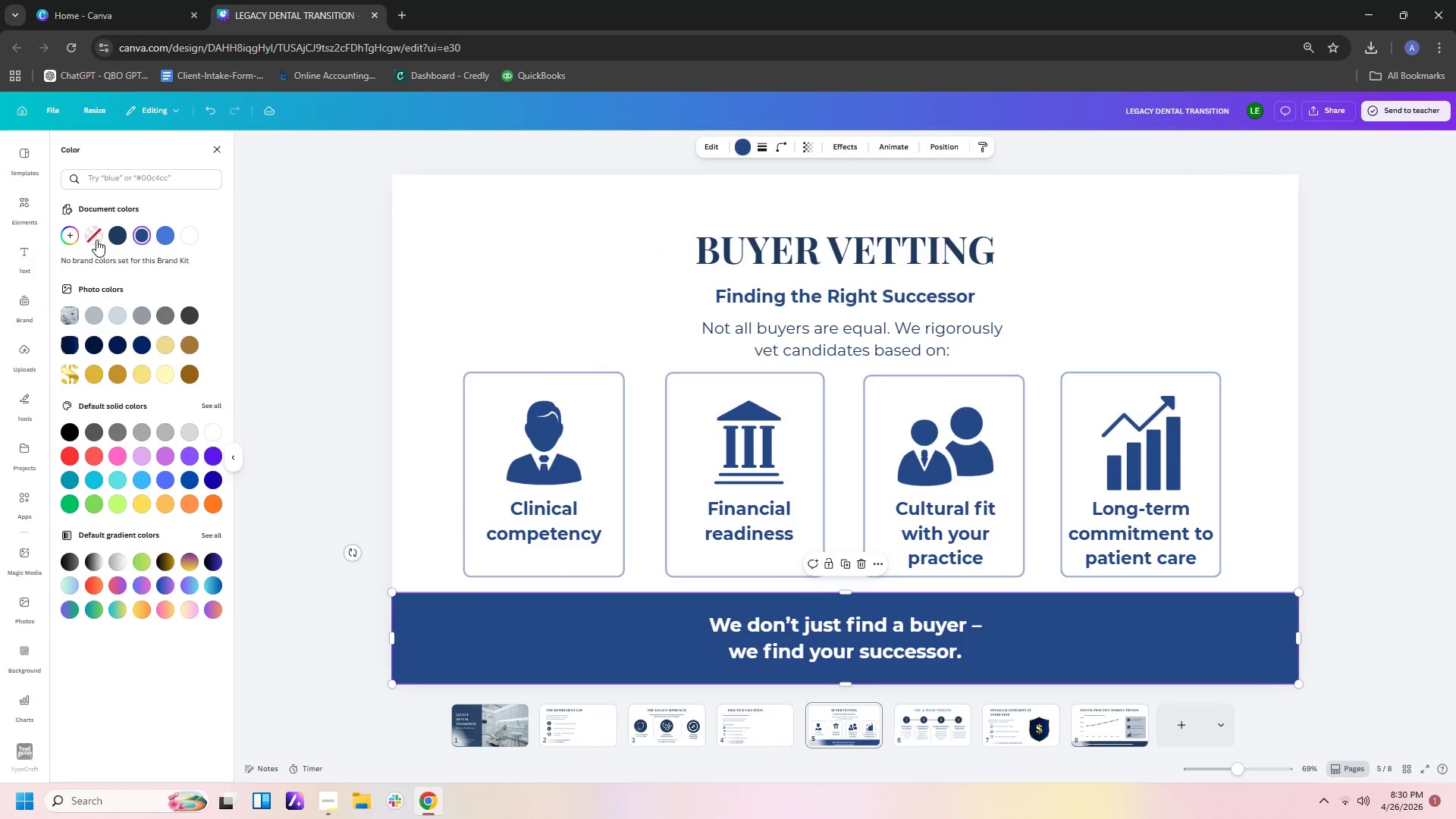 
left_click([118, 239])
 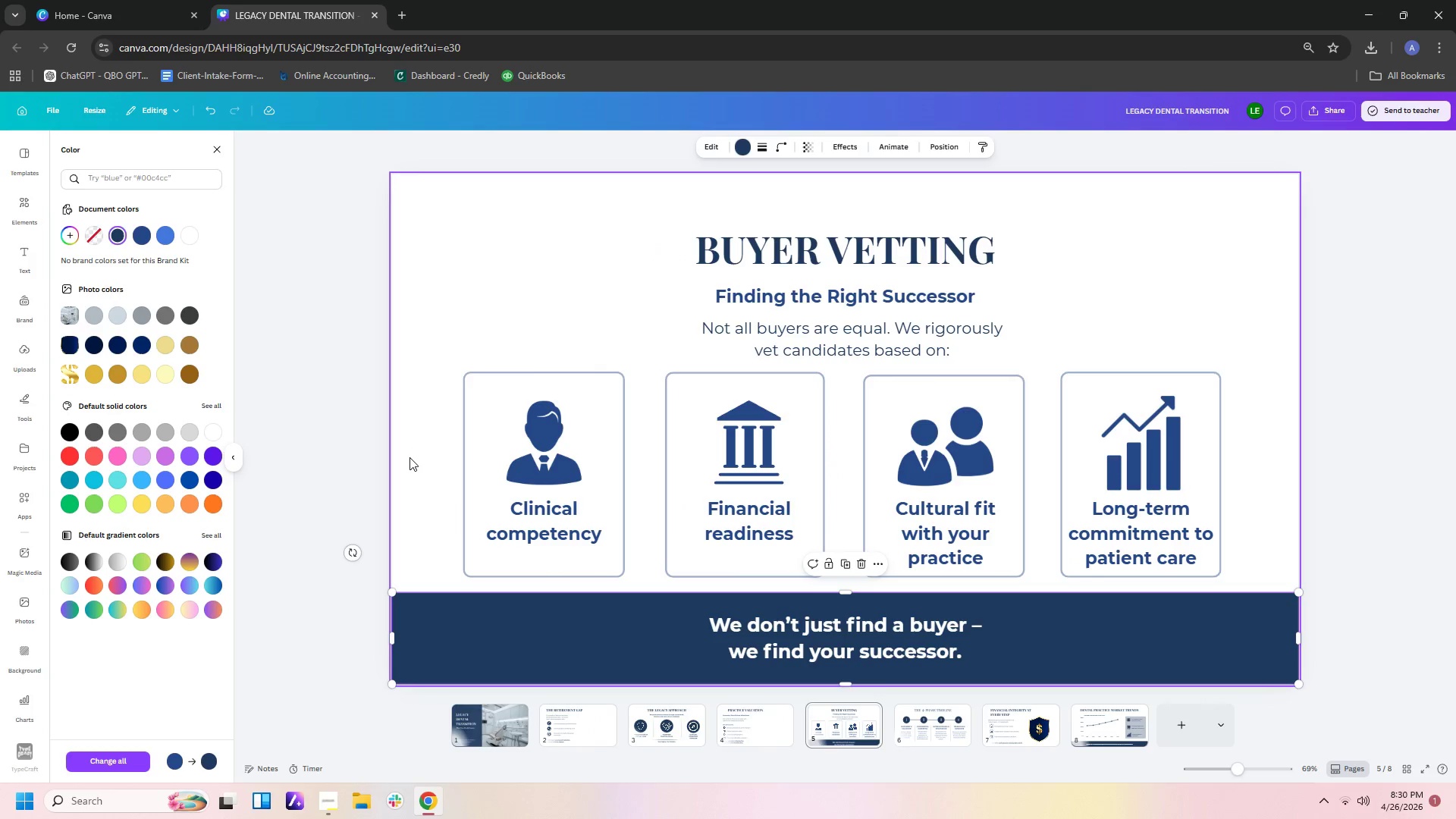 
left_click([409, 459])
 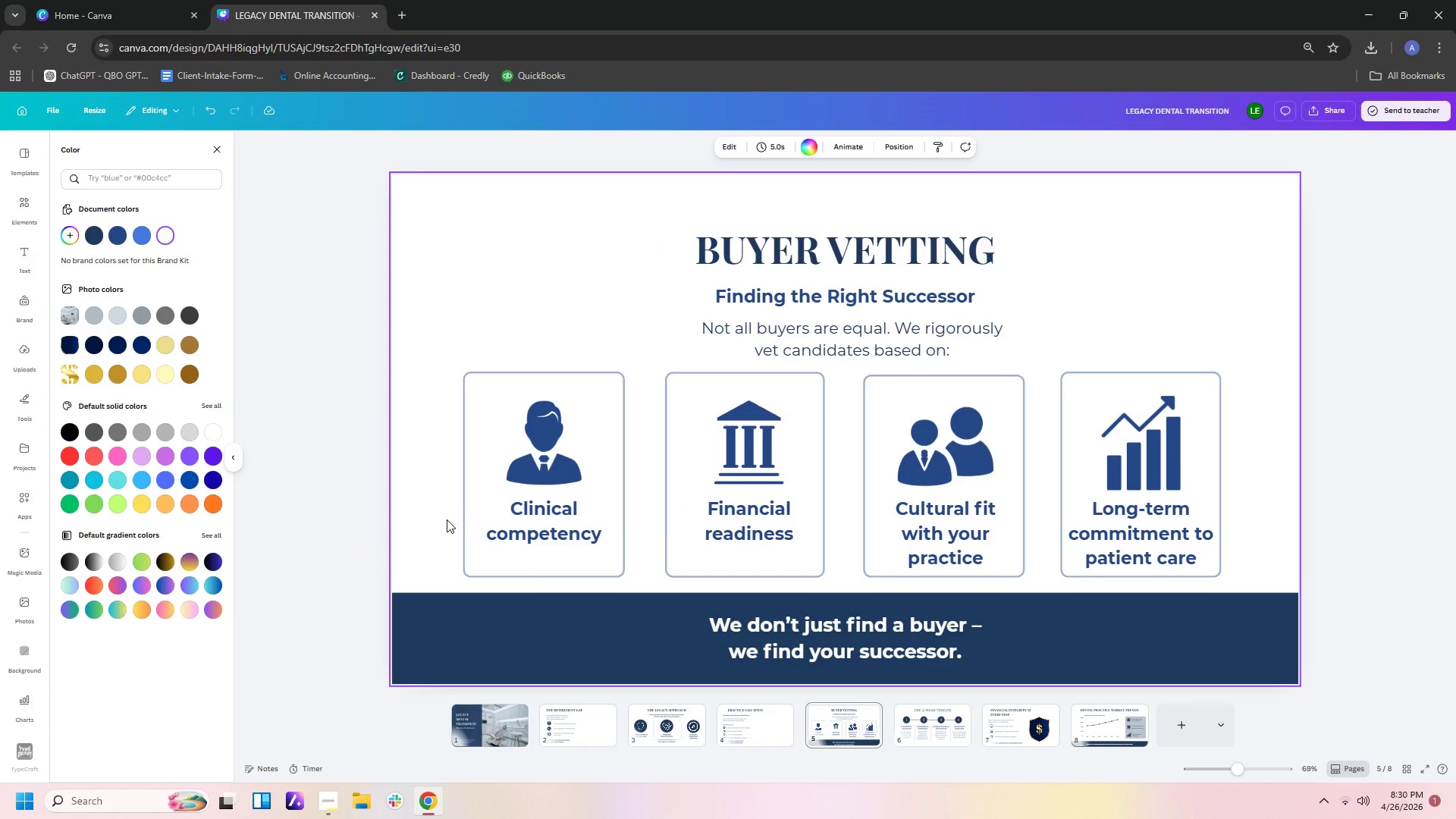 
left_click_drag(start_coordinate=[444, 521], to_coordinate=[1207, 555])
 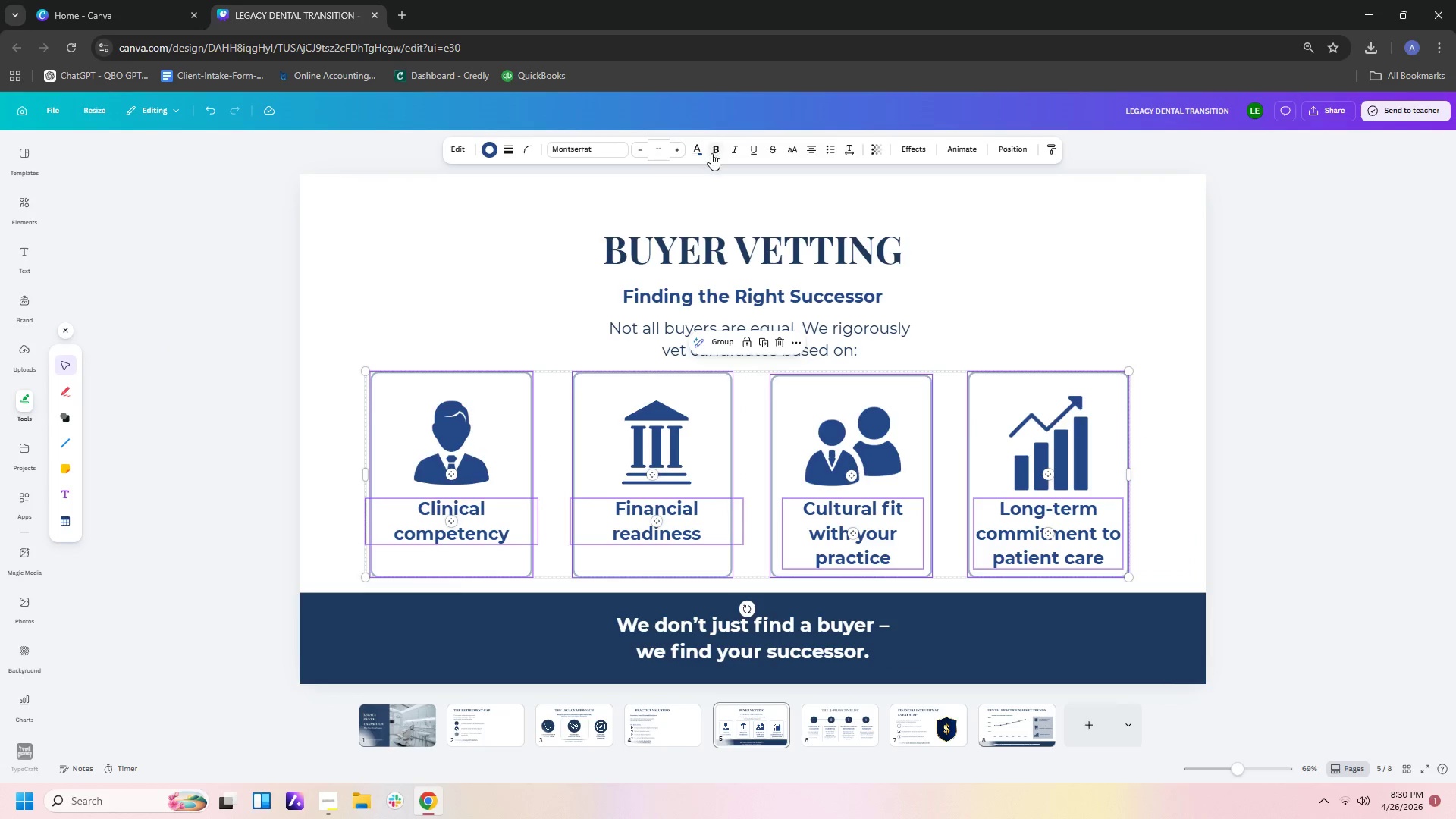 
left_click([699, 151])
 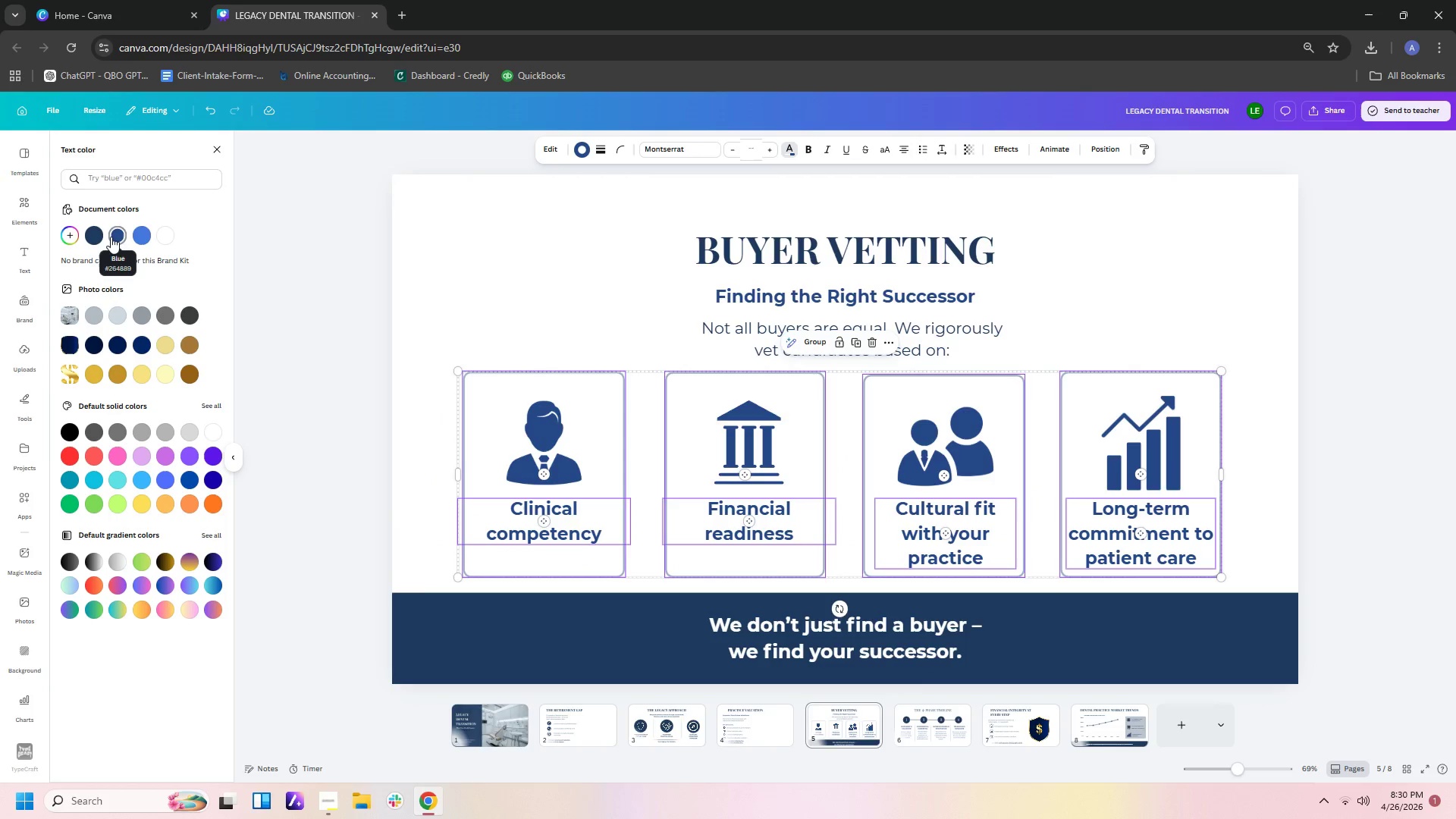 
left_click([94, 235])
 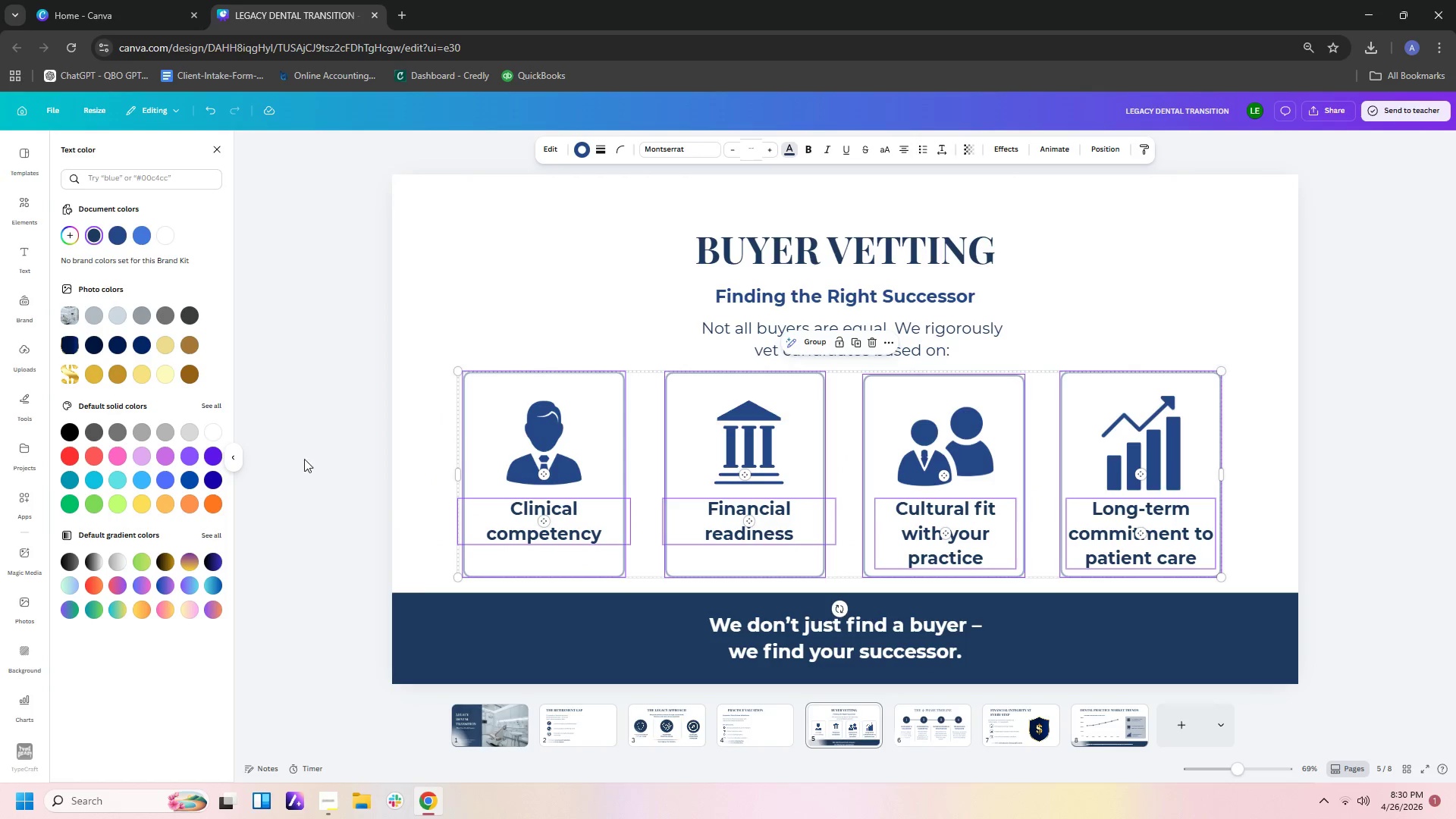 
left_click([362, 479])
 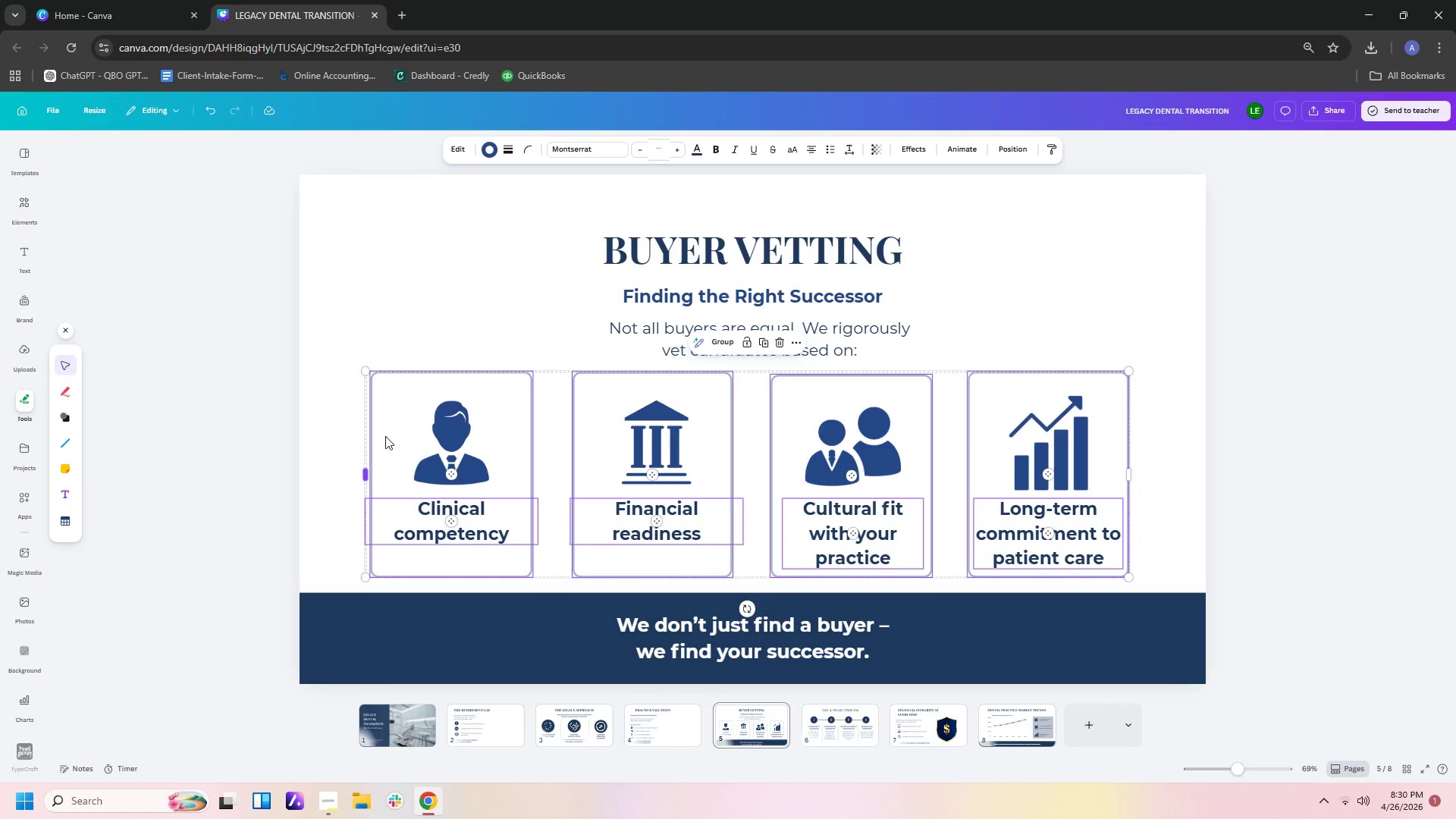 
left_click([504, 319])
 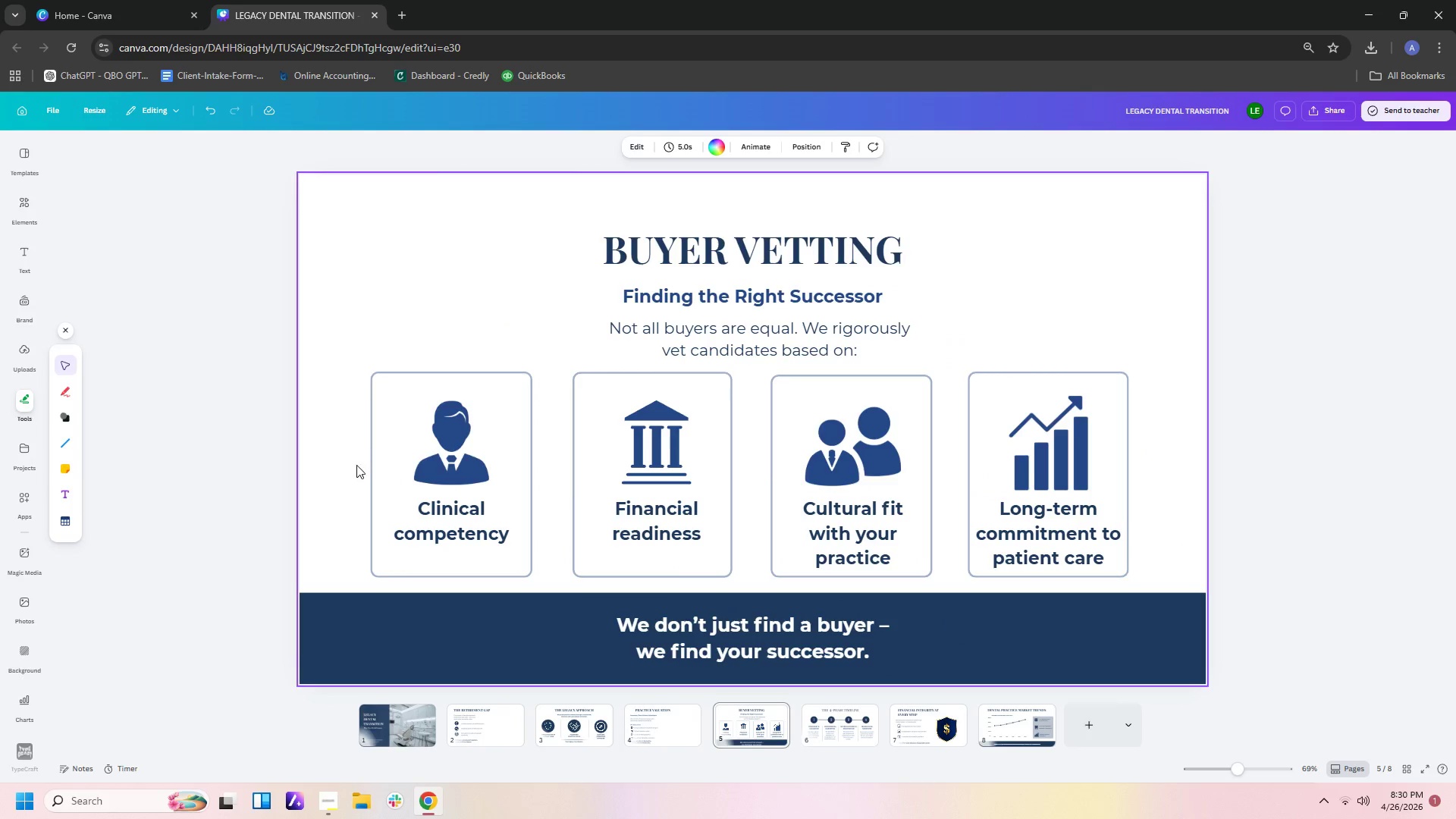 
left_click_drag(start_coordinate=[329, 436], to_coordinate=[1119, 457])
 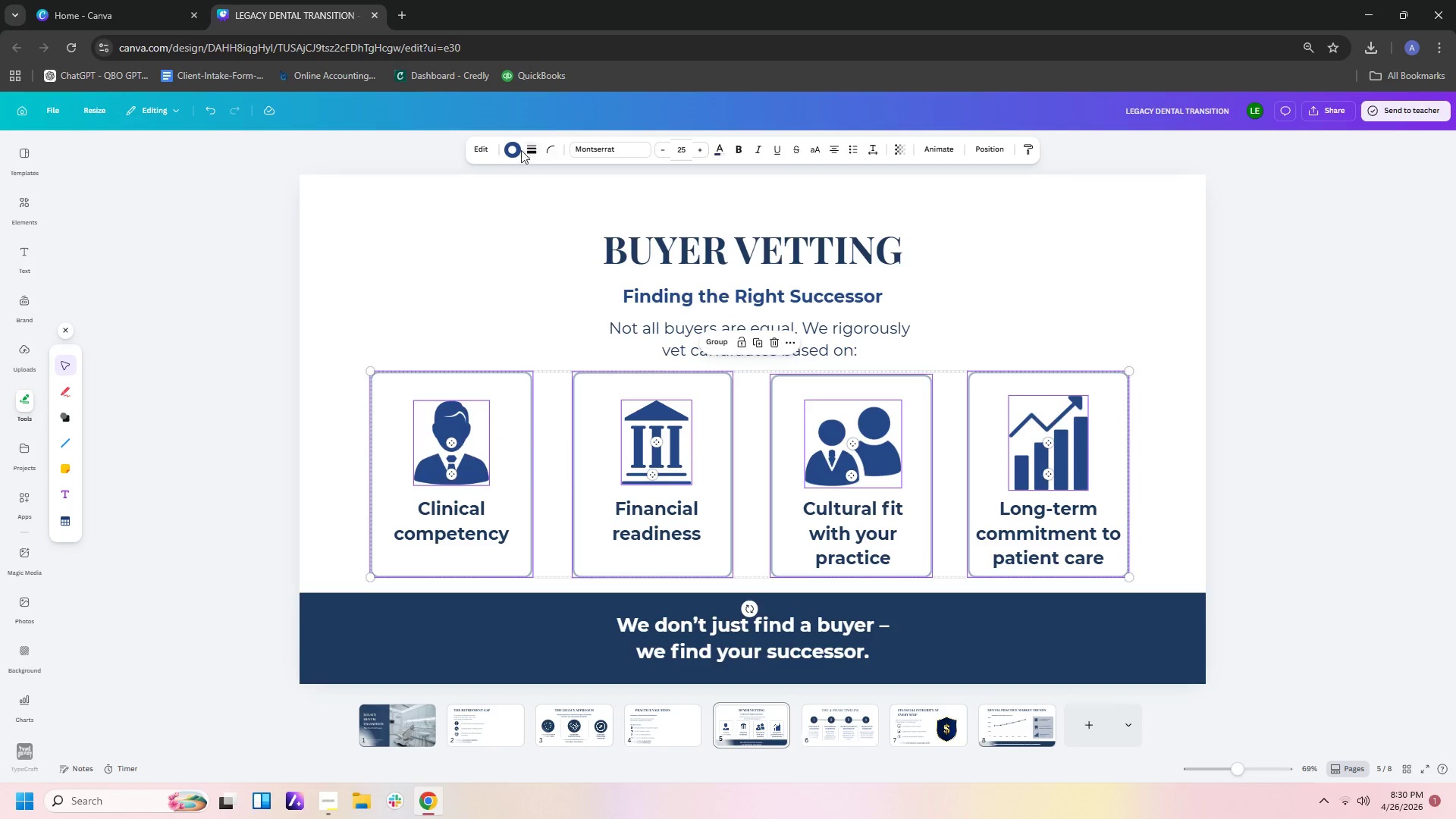 
left_click([513, 148])
 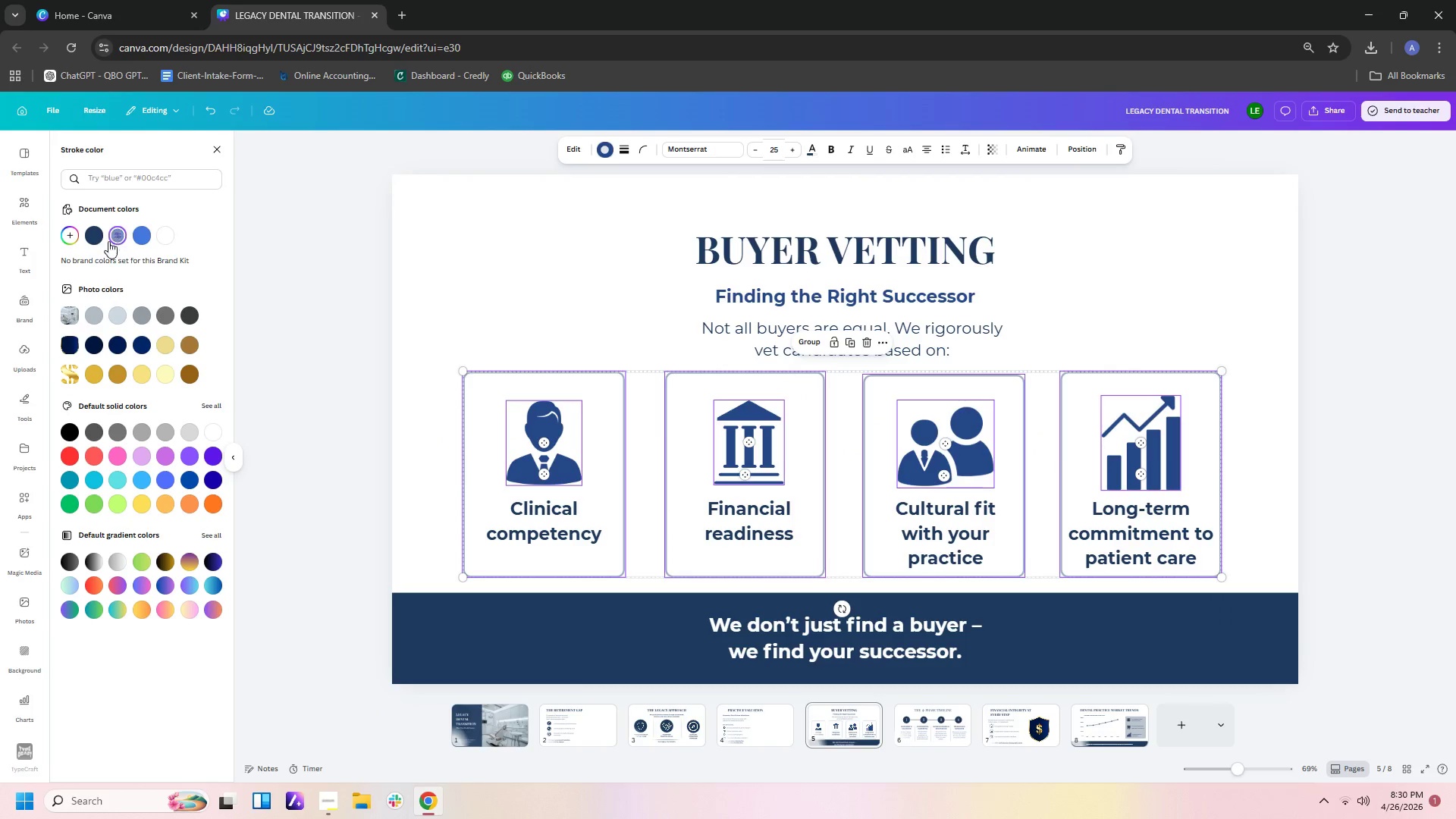 
left_click([93, 238])
 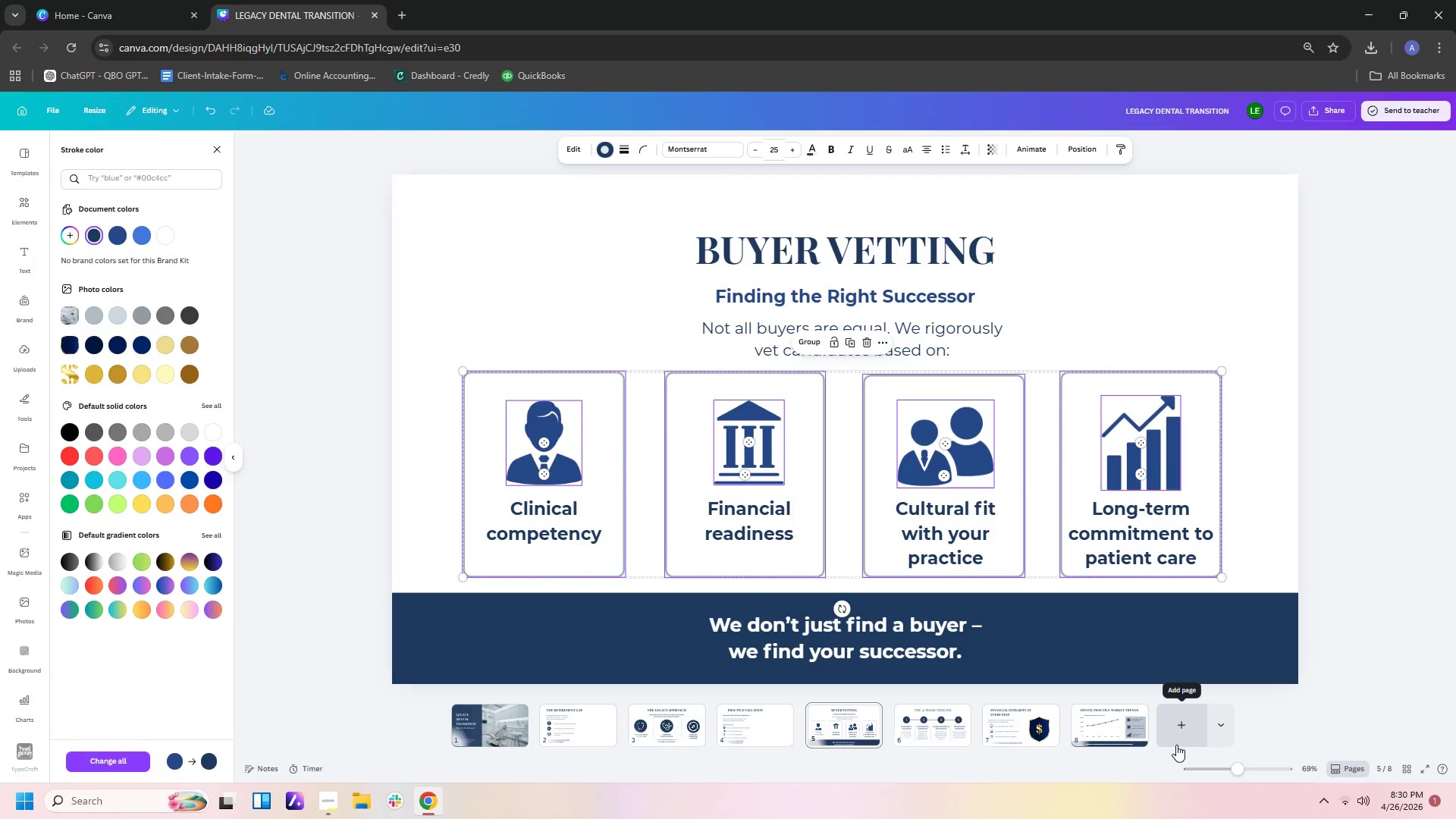 
left_click([1109, 711])
 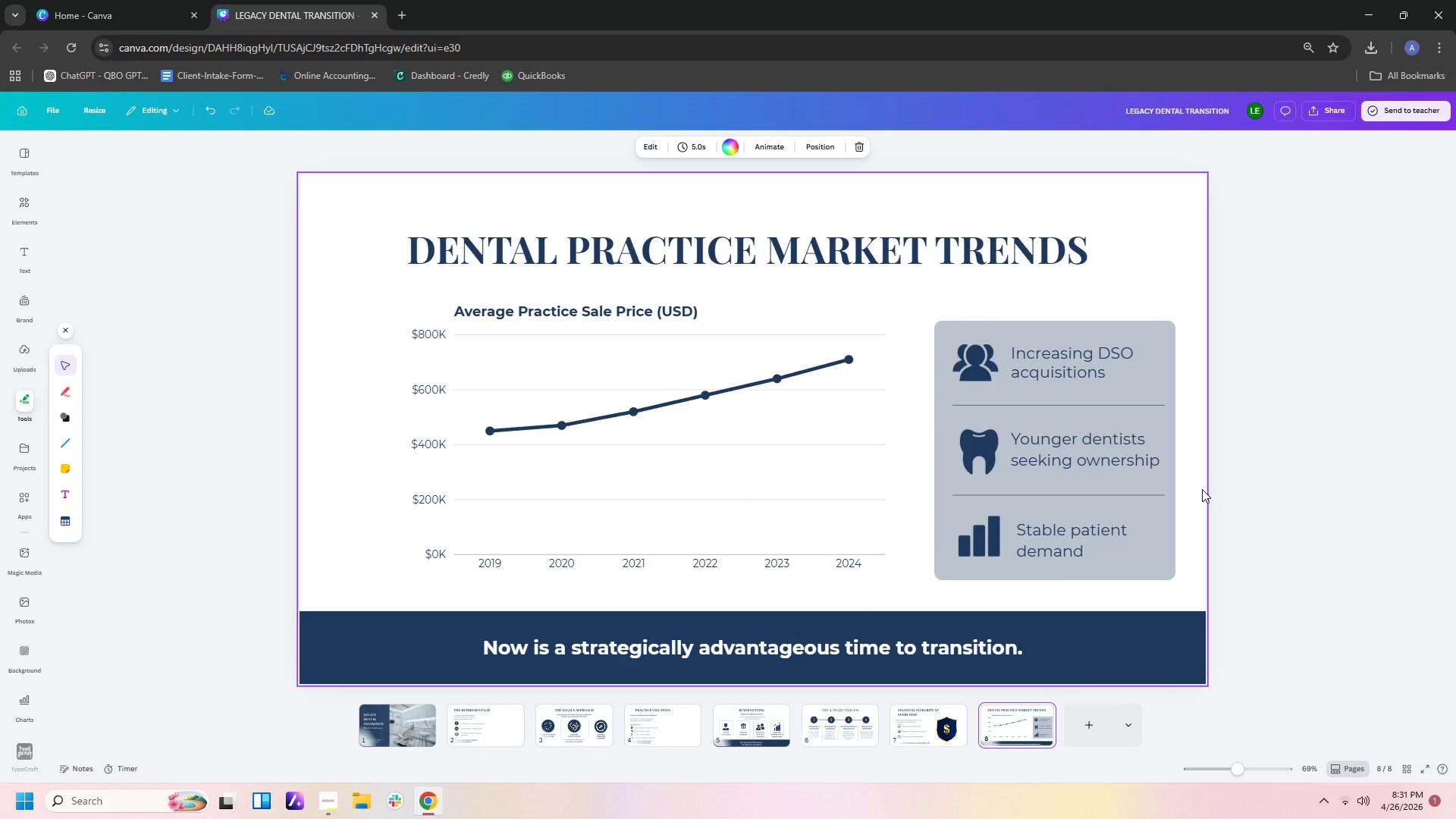 
wait(10.11)
 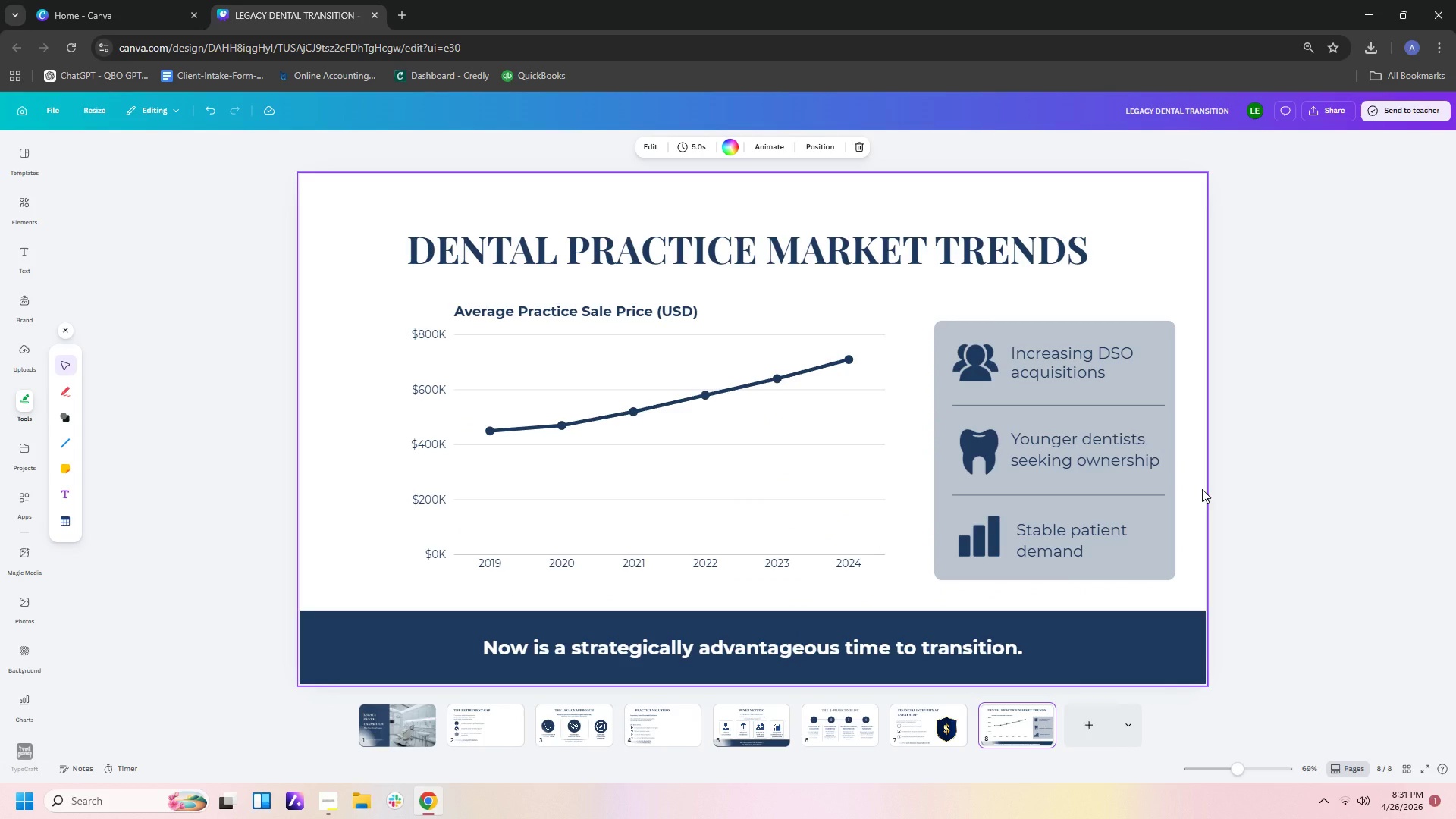 
left_click([928, 273])
 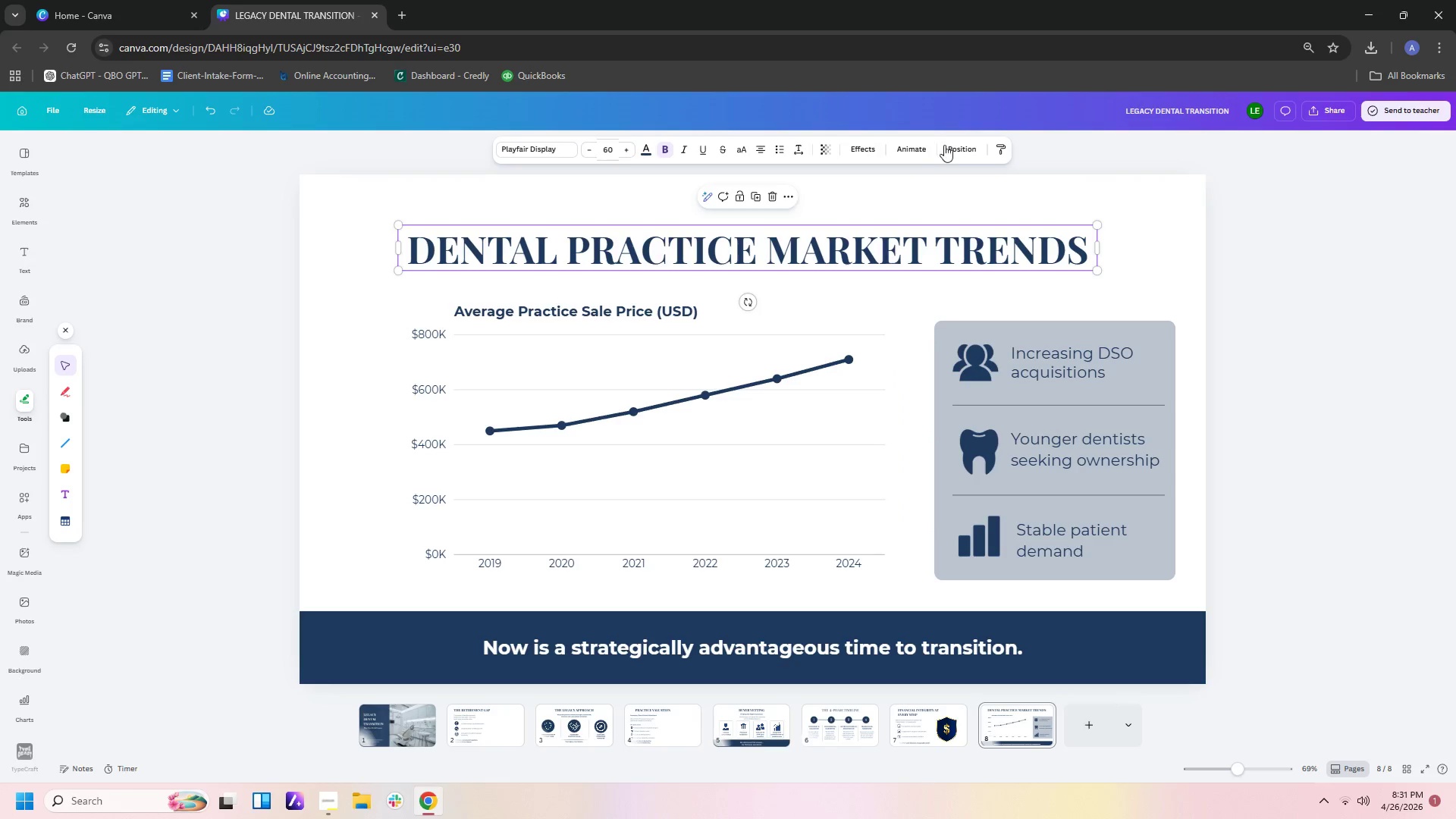 
left_click([957, 146])
 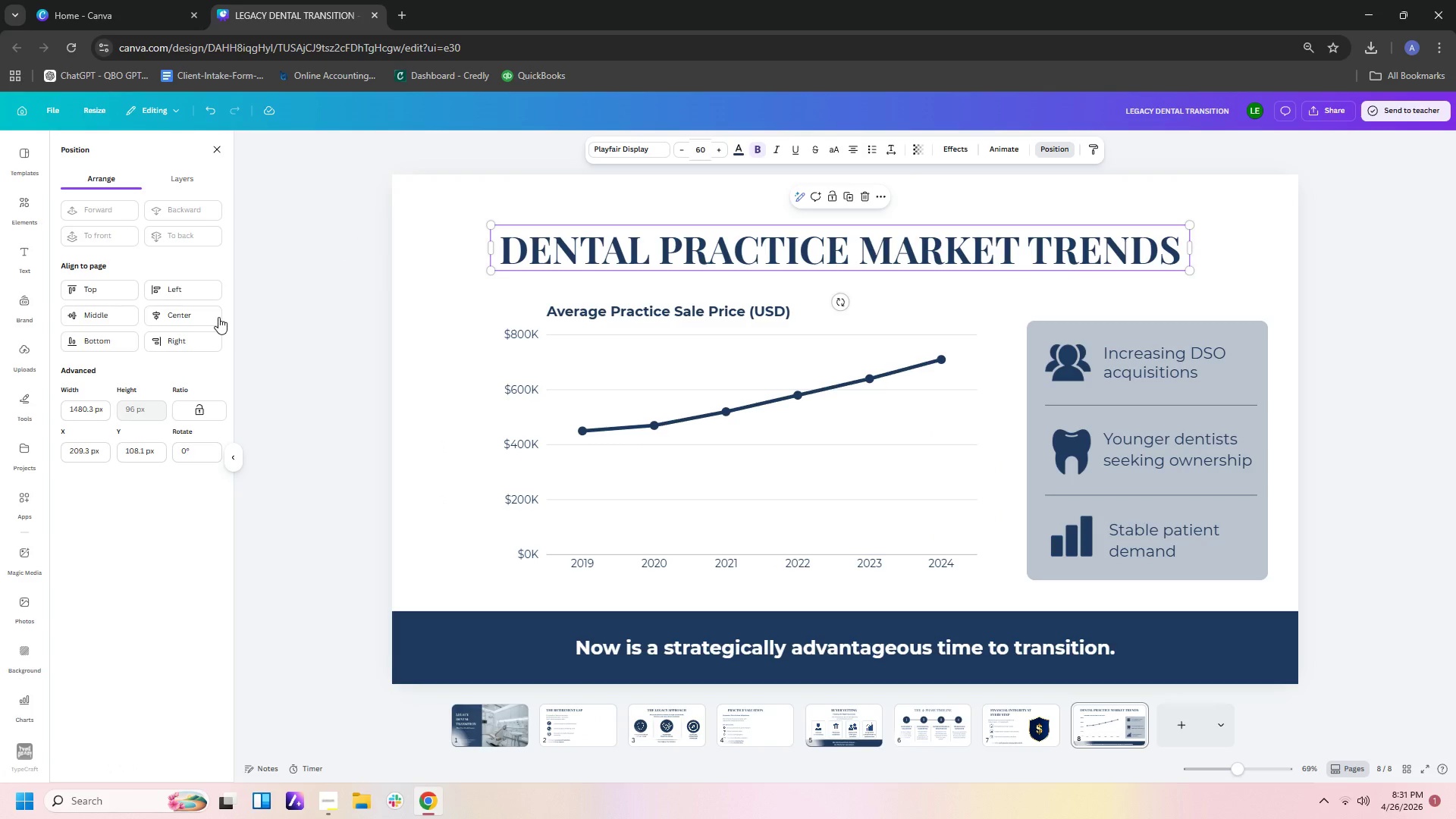 
left_click([205, 319])
 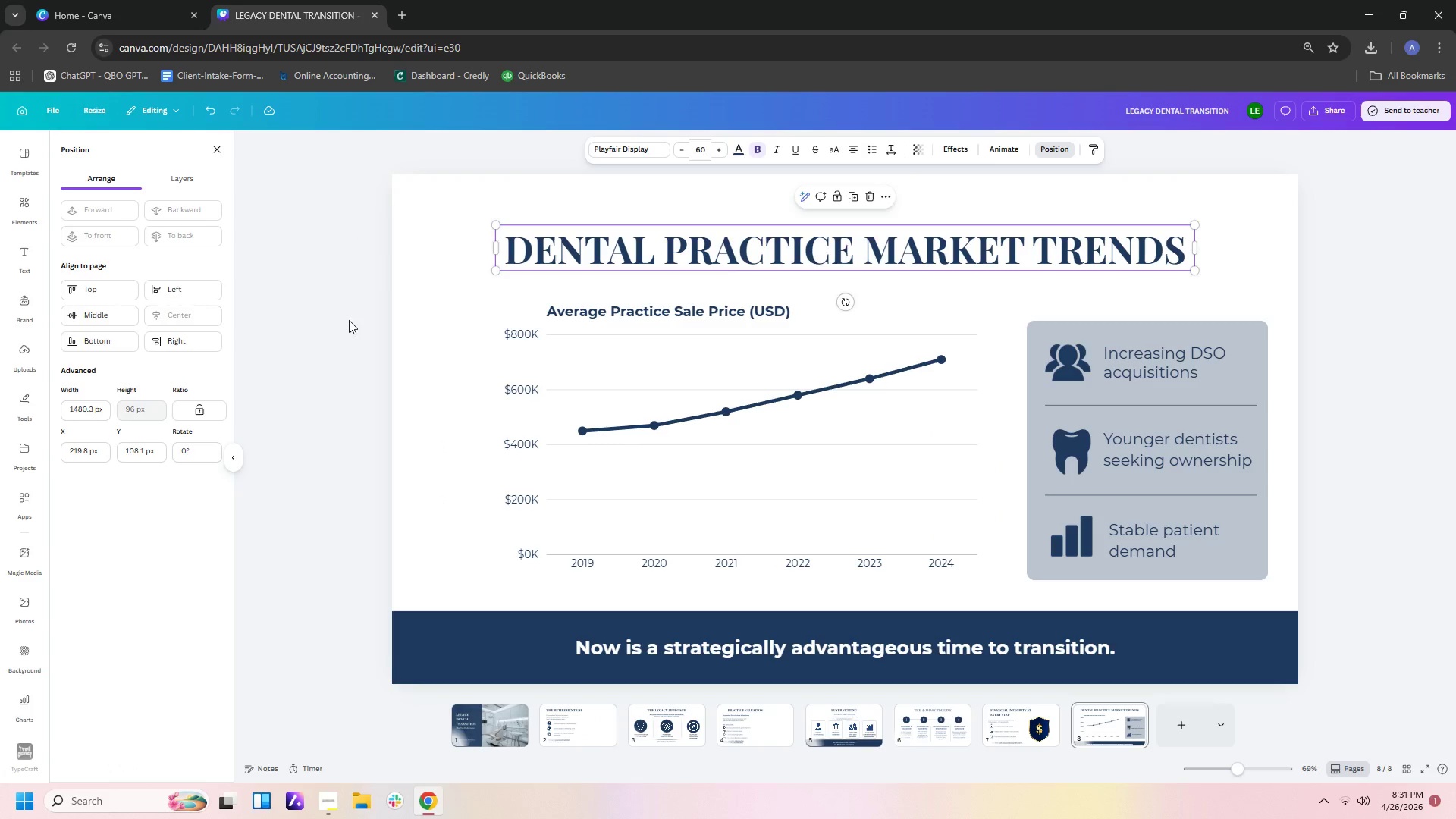 
left_click([350, 318])
 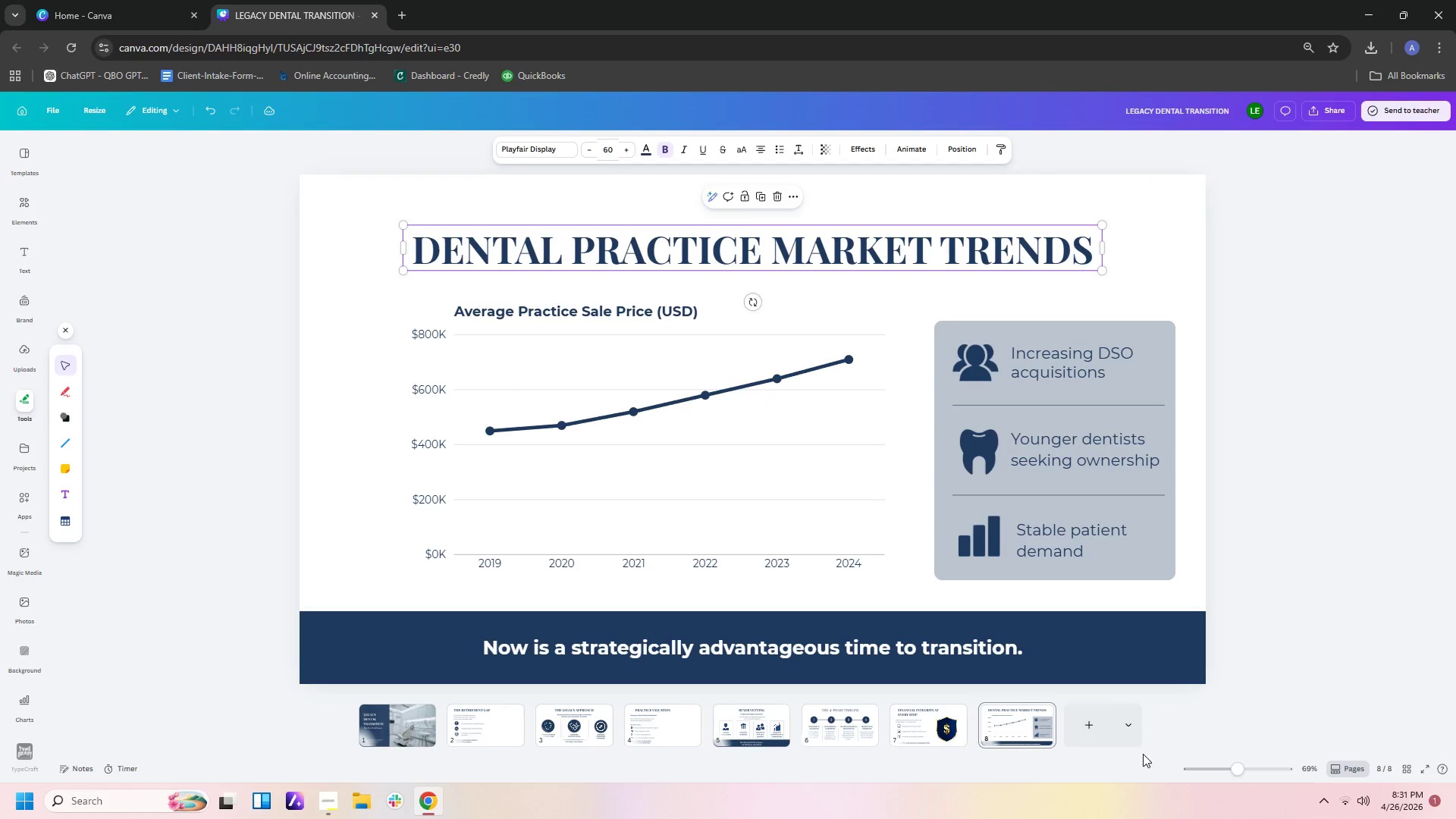 
left_click([1075, 728])
 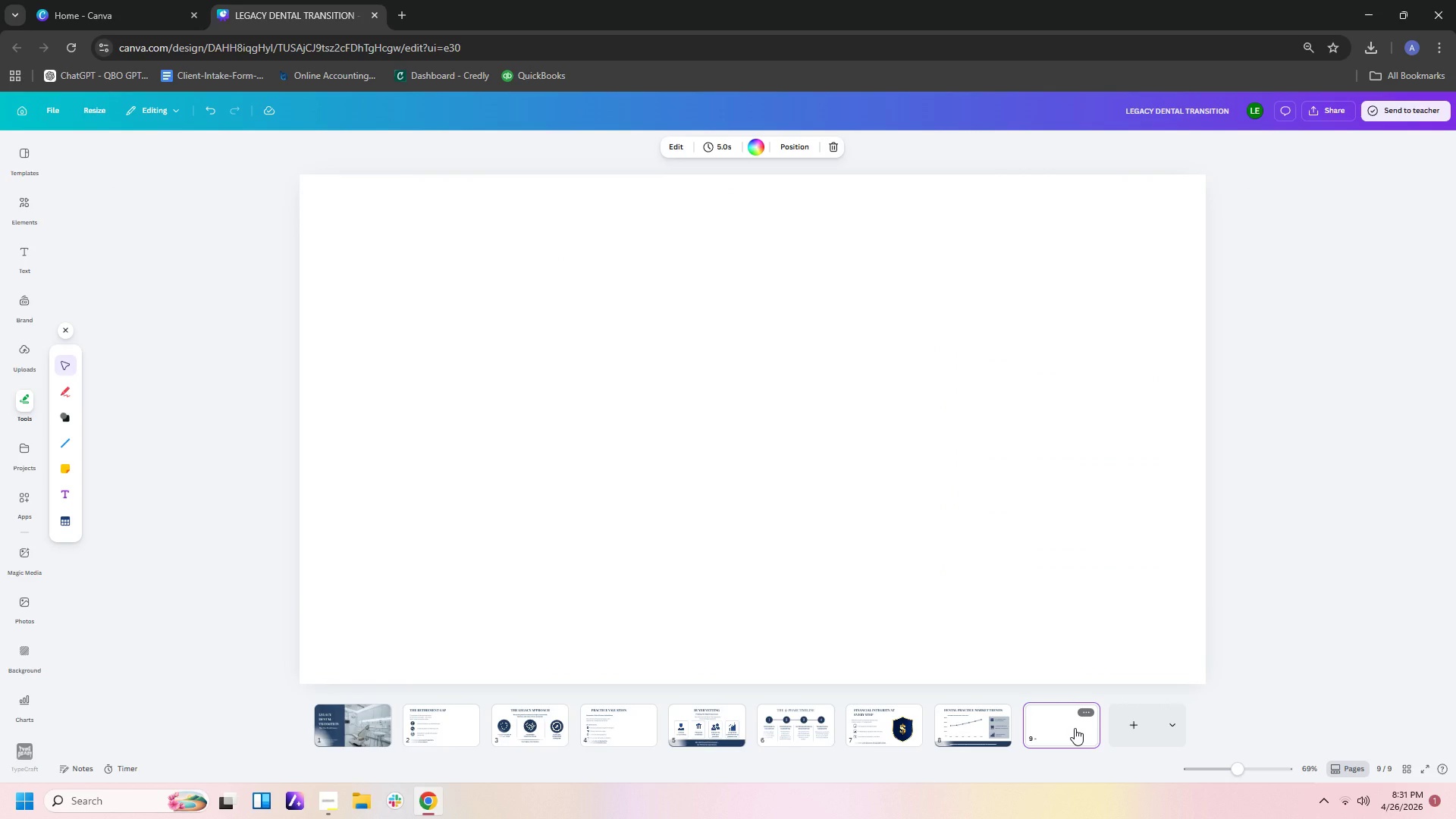 
wait(16.47)
 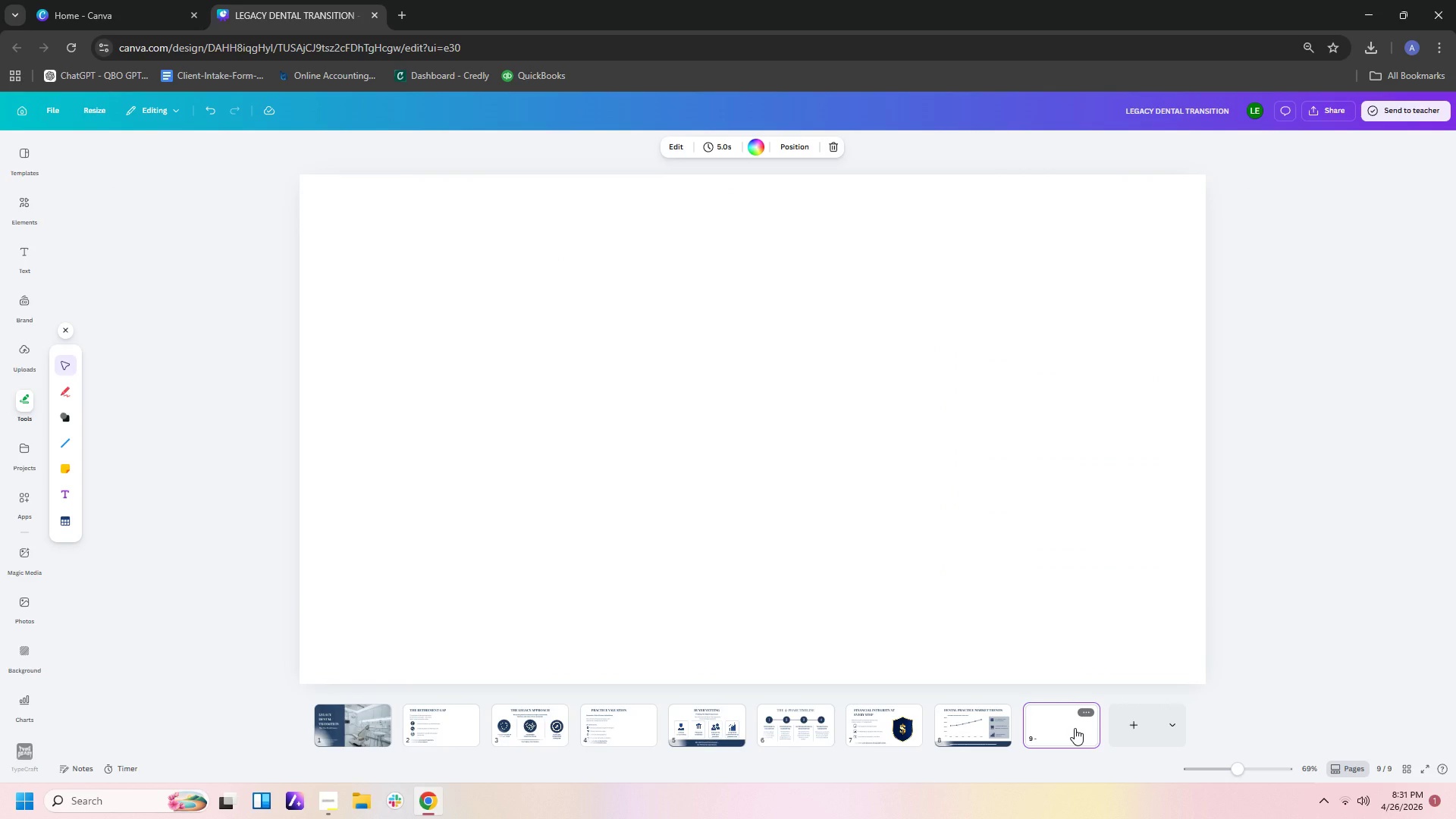 
left_click([337, 812])